 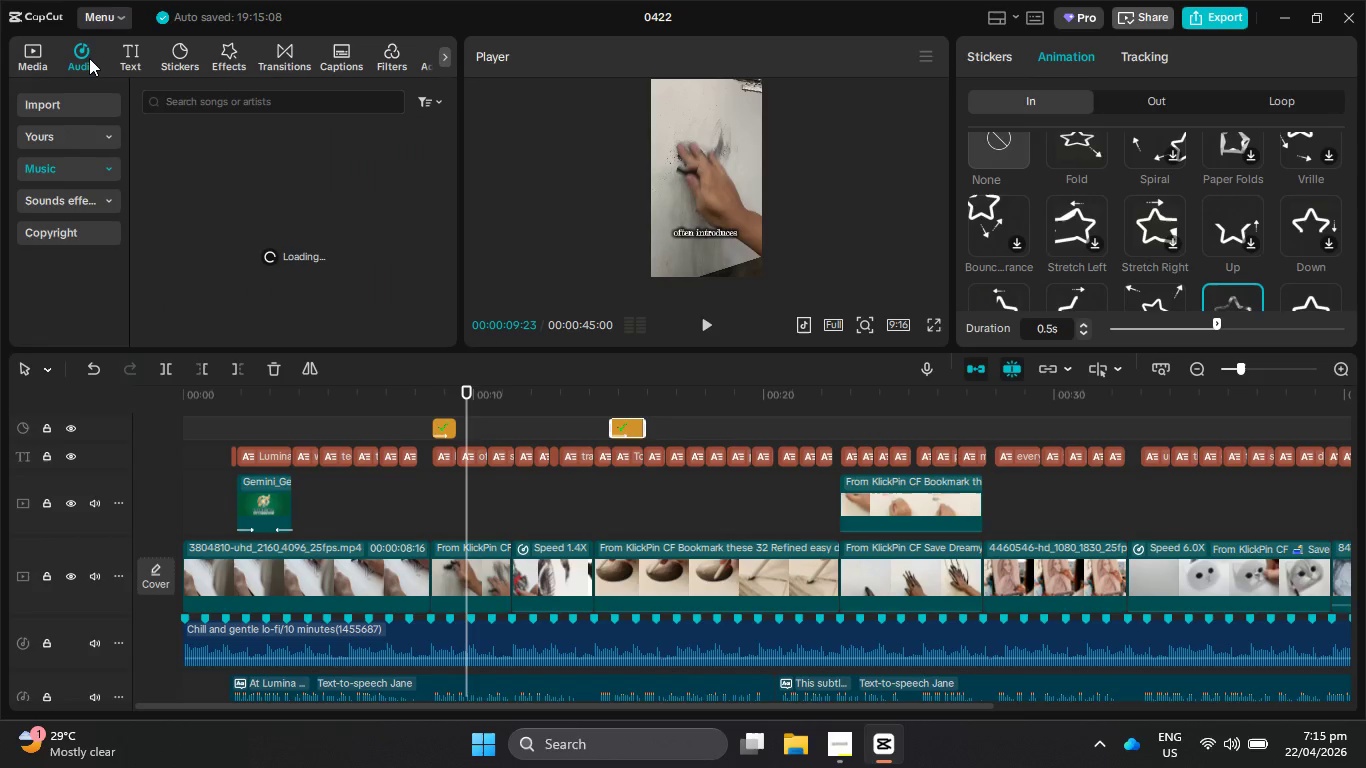 
left_click([219, 112])
 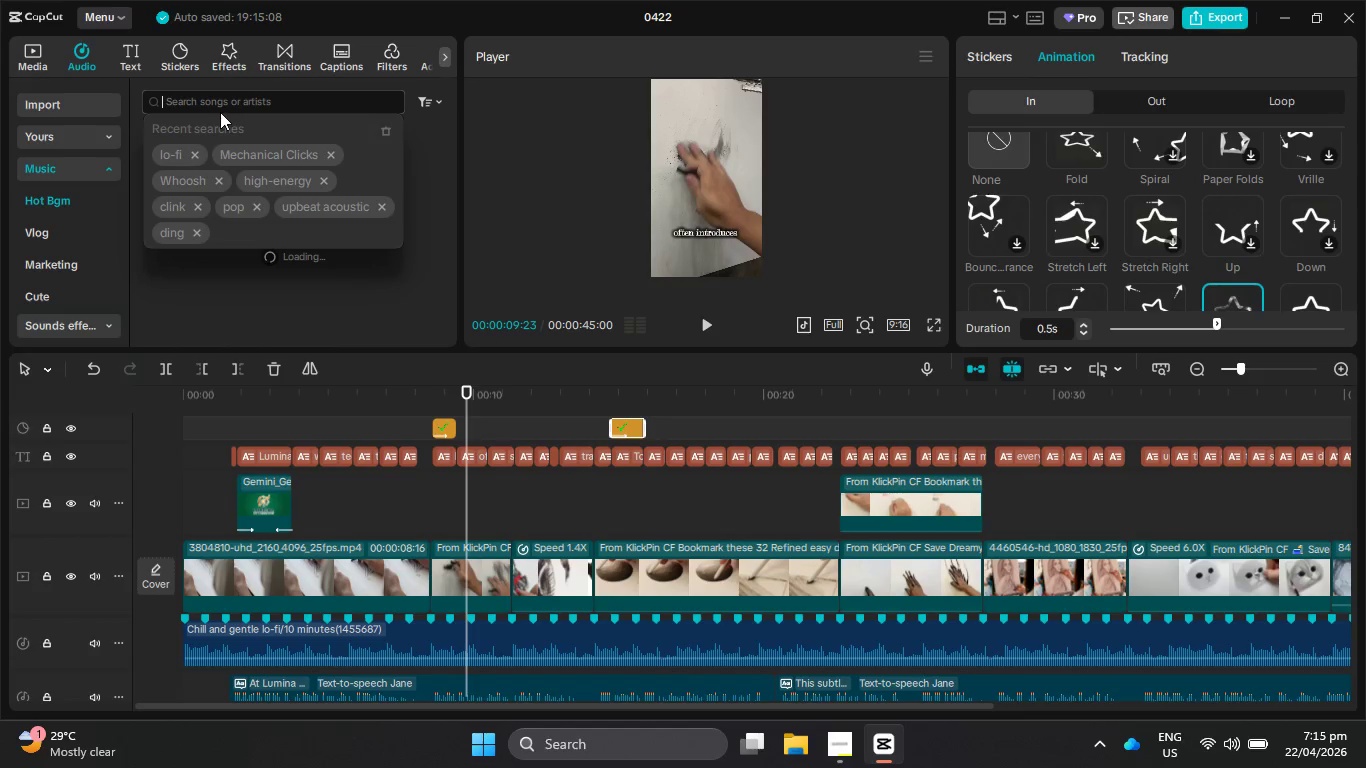 
type(tortillon)
 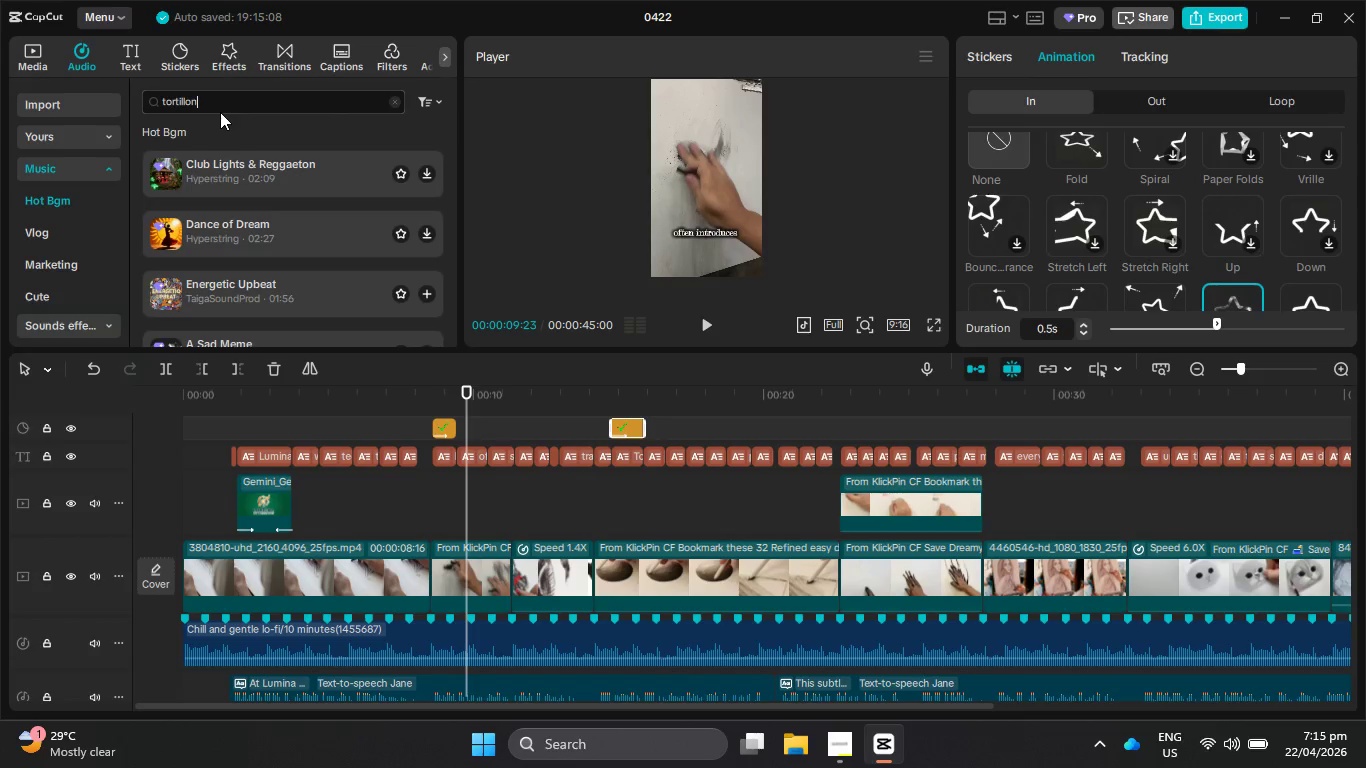 
key(Enter)
 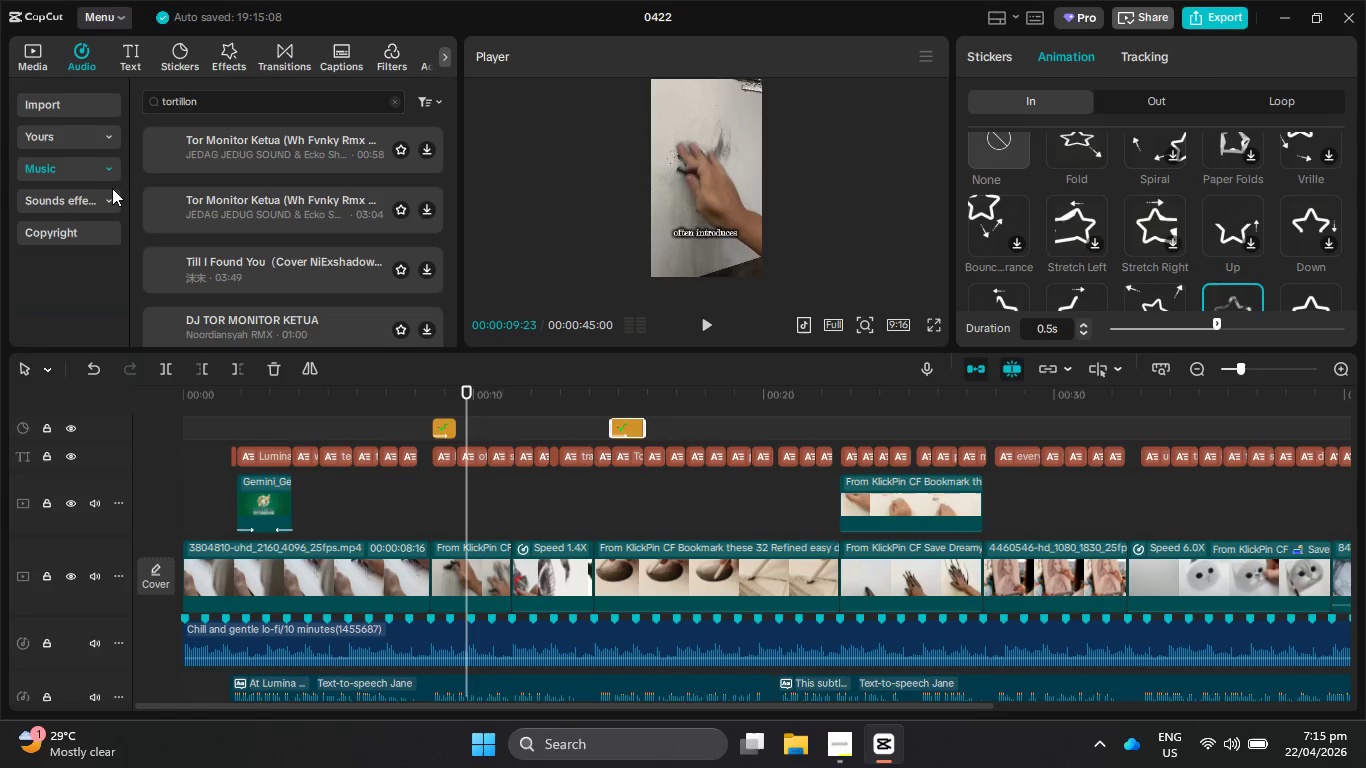 
left_click([66, 204])
 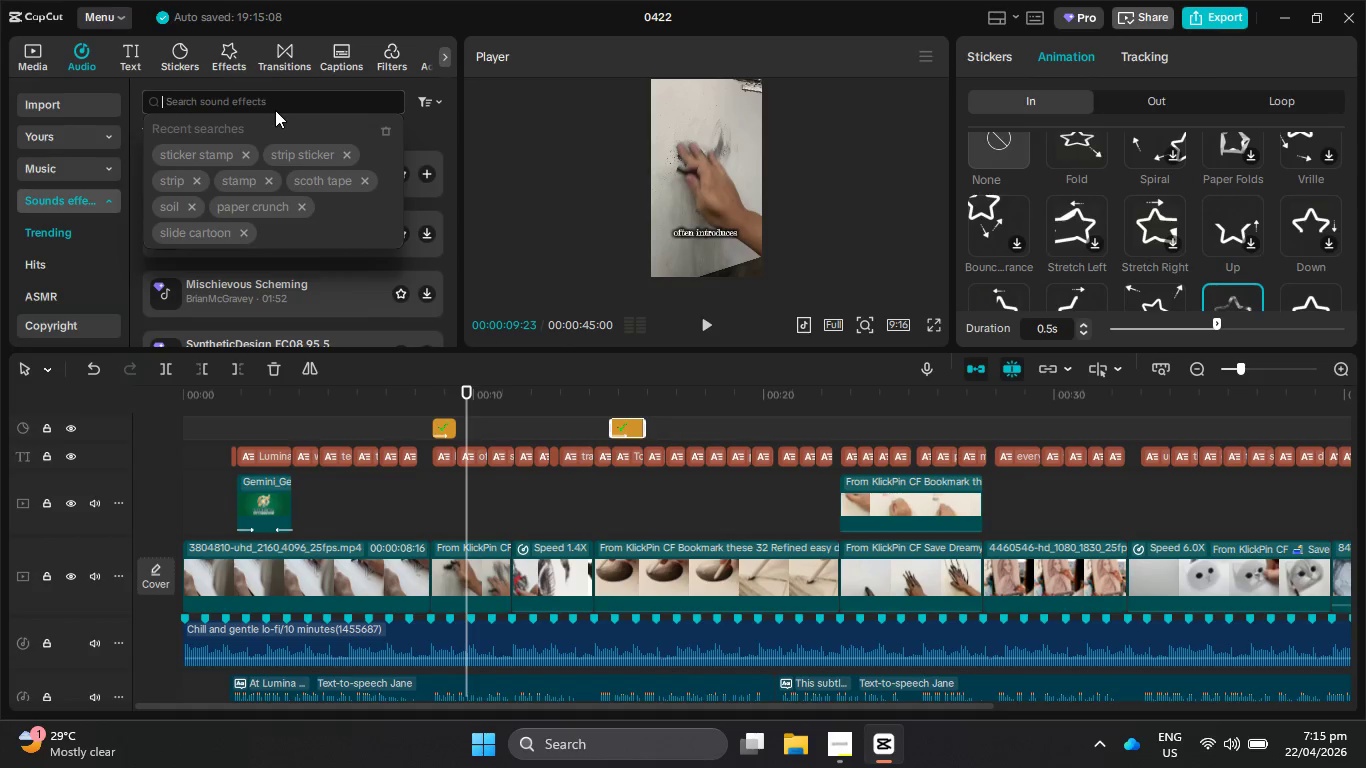 
wait(5.95)
 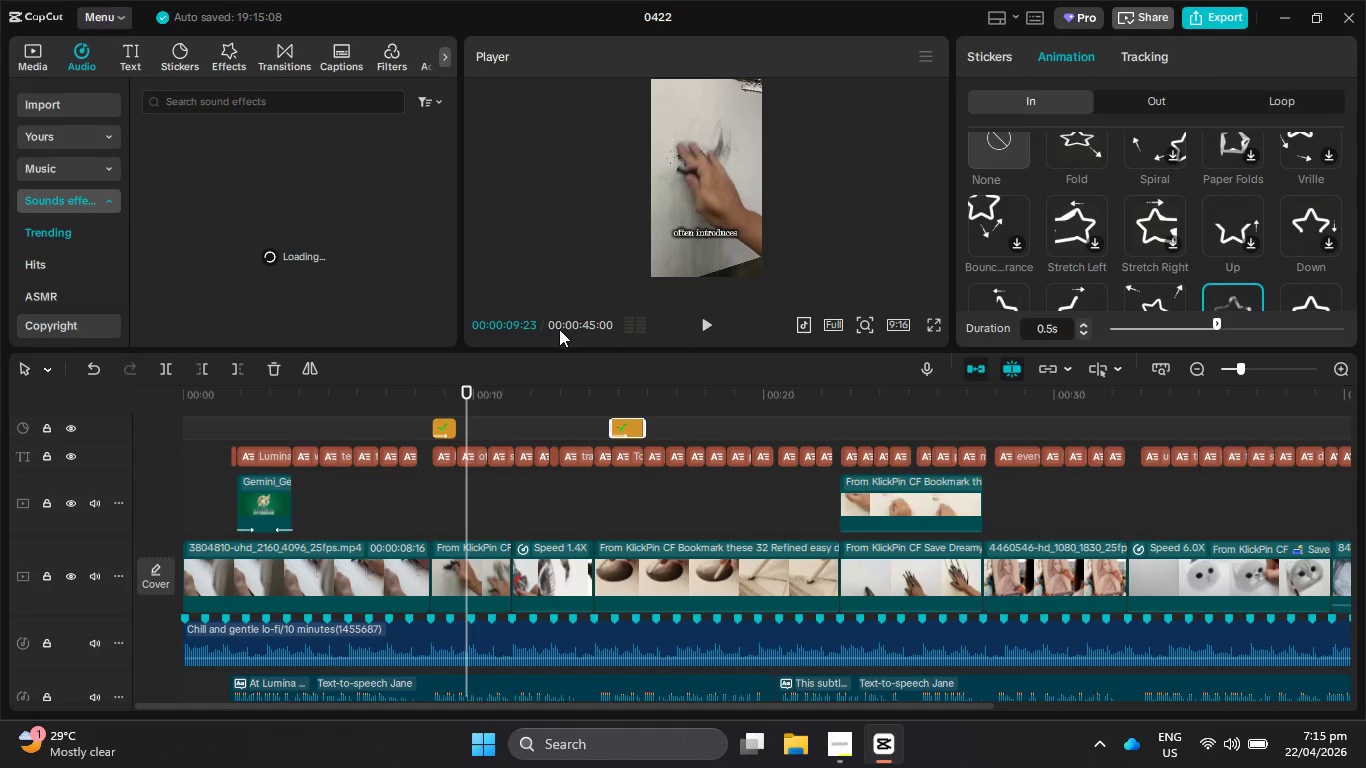 
type(drawing )
 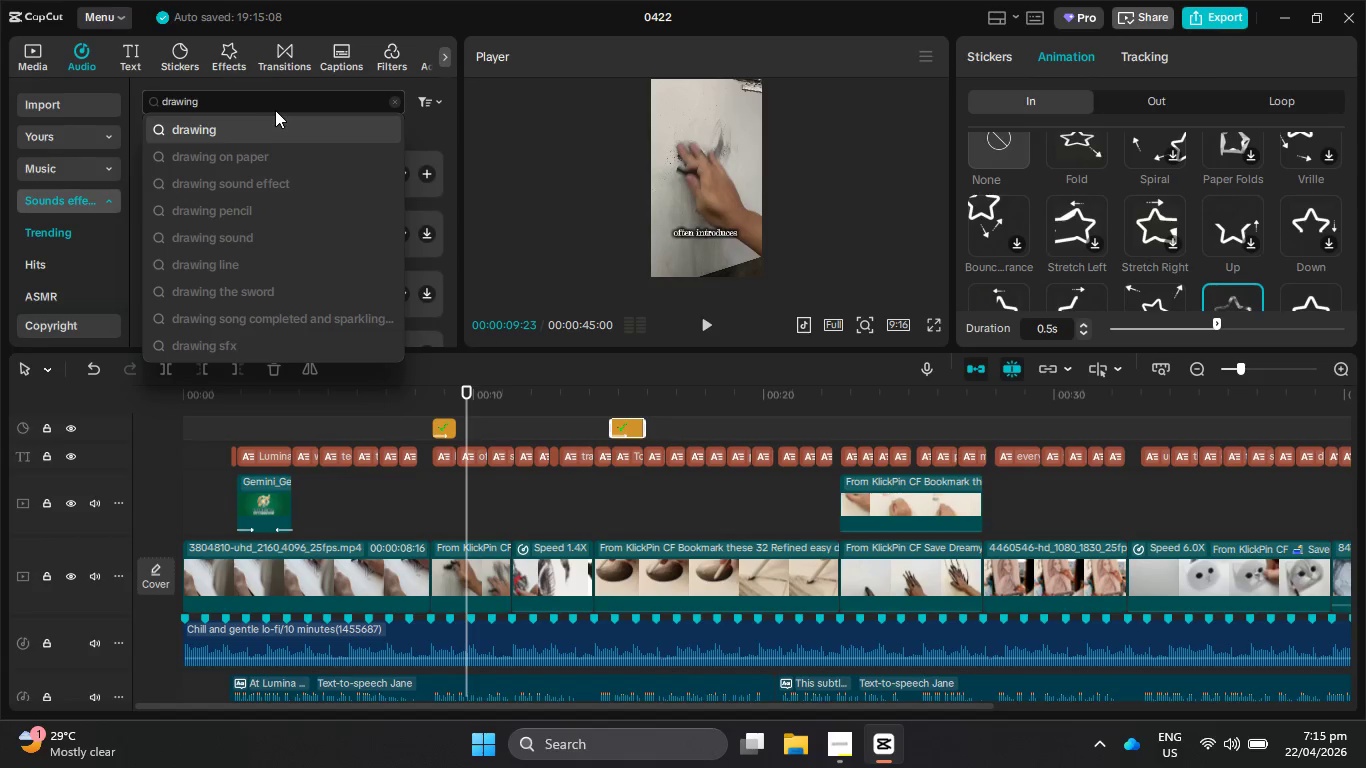 
key(Enter)
 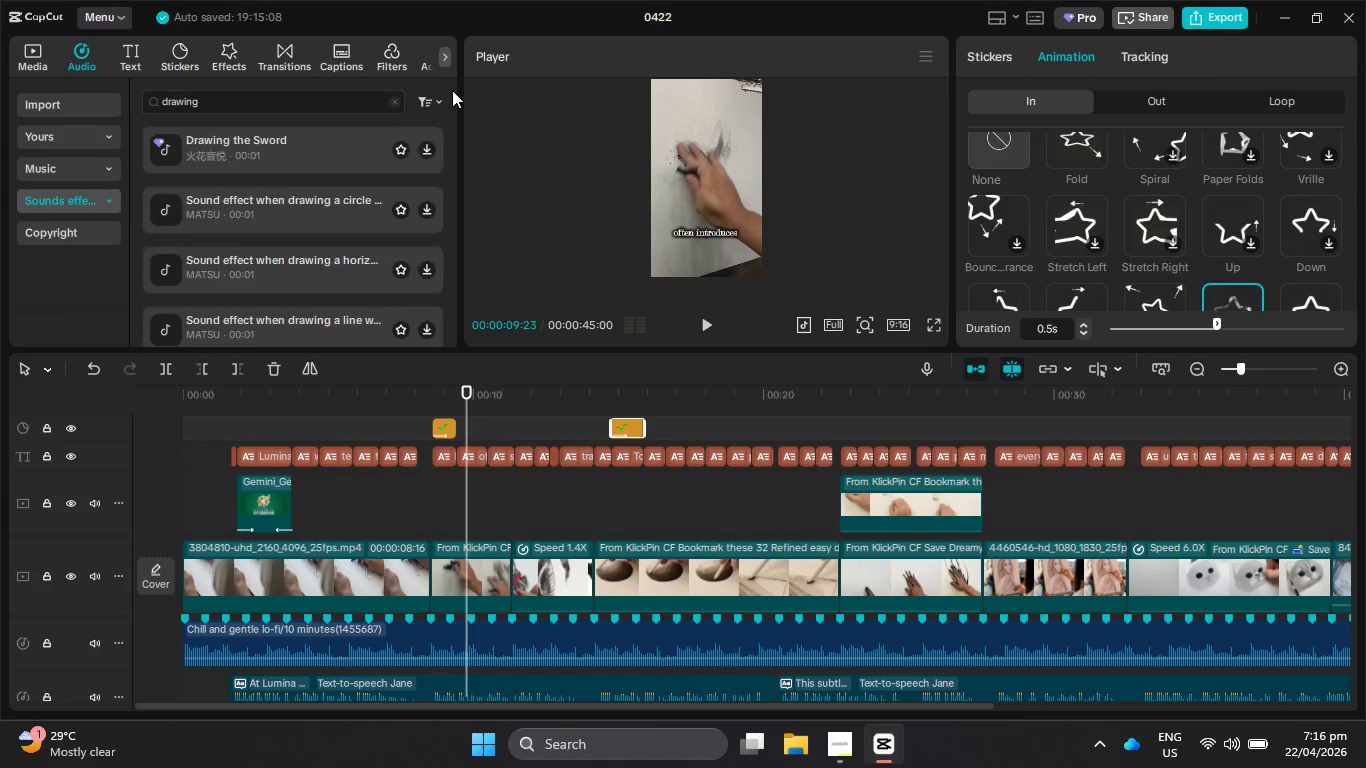 
left_click([322, 150])
 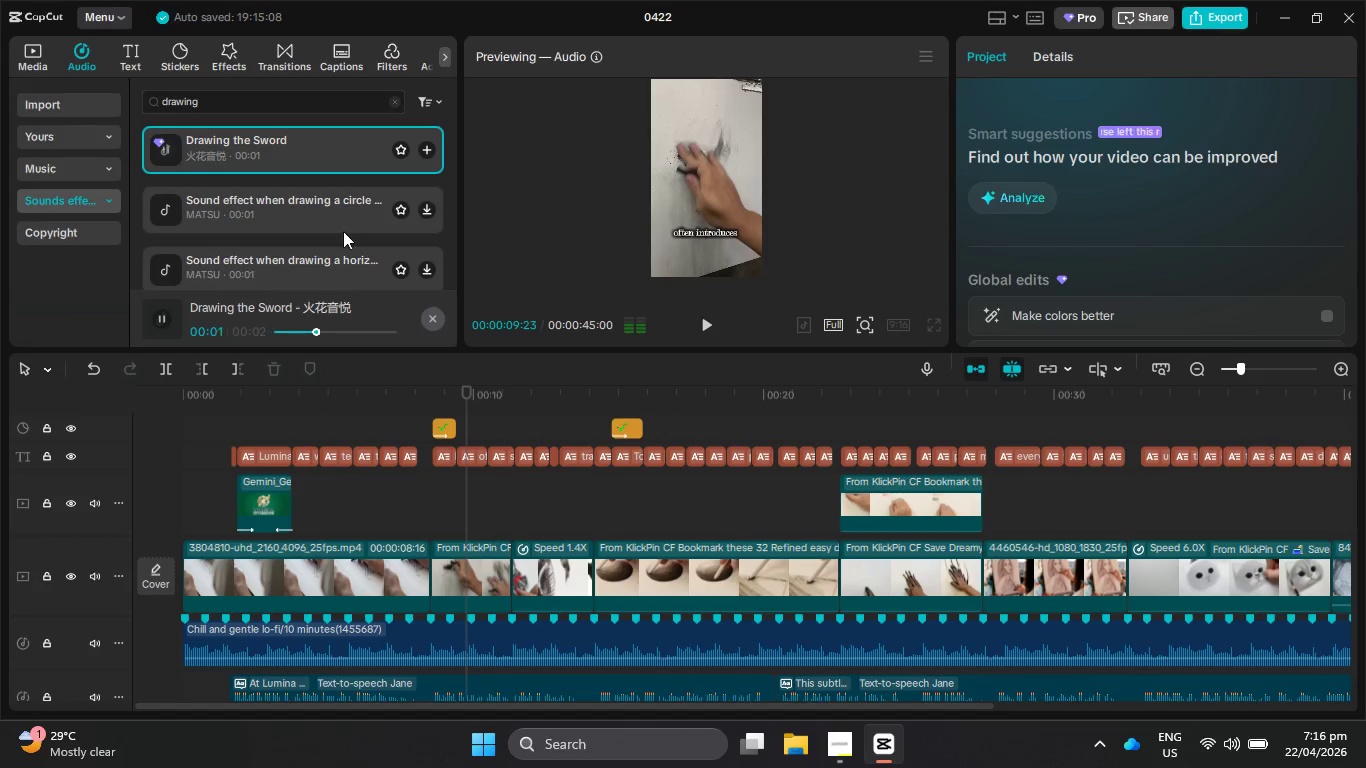 
left_click([325, 220])
 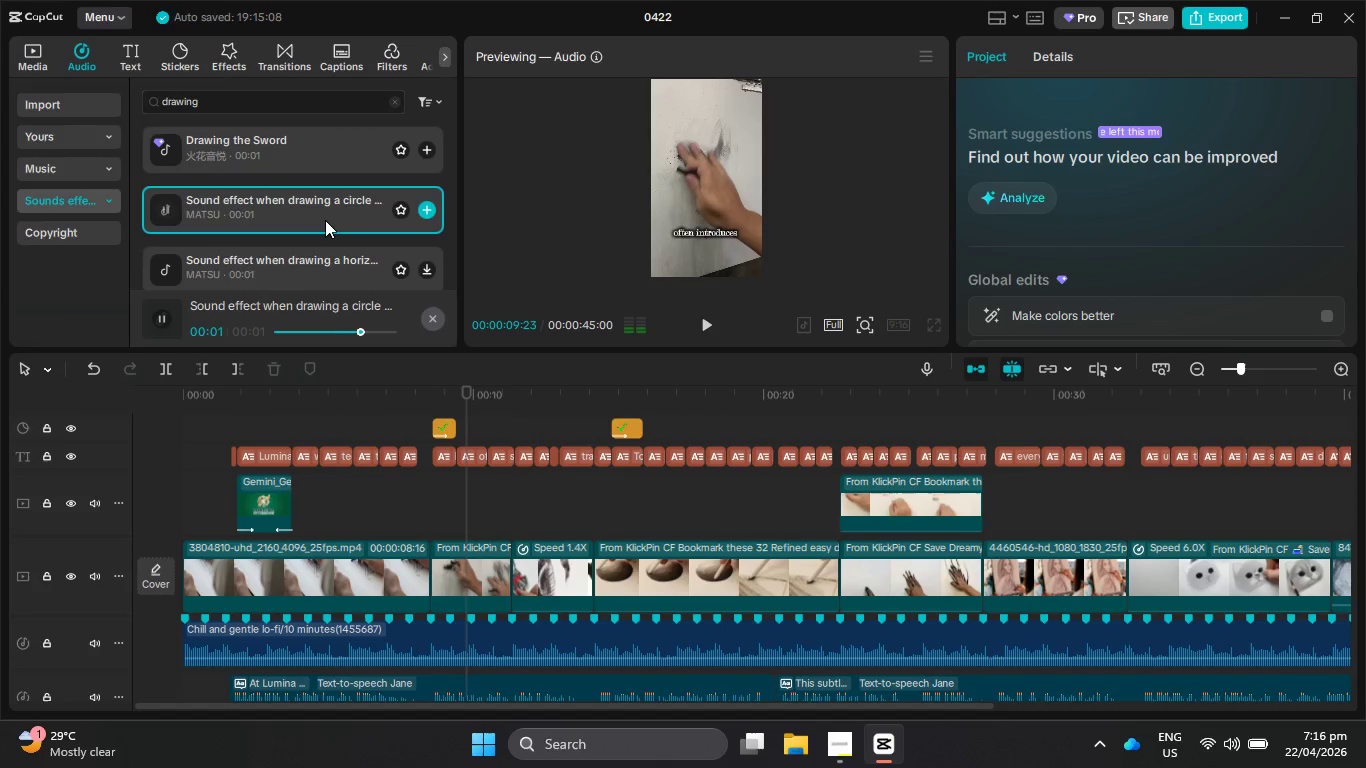 
scroll: coordinate [325, 220], scroll_direction: down, amount: 1.0
 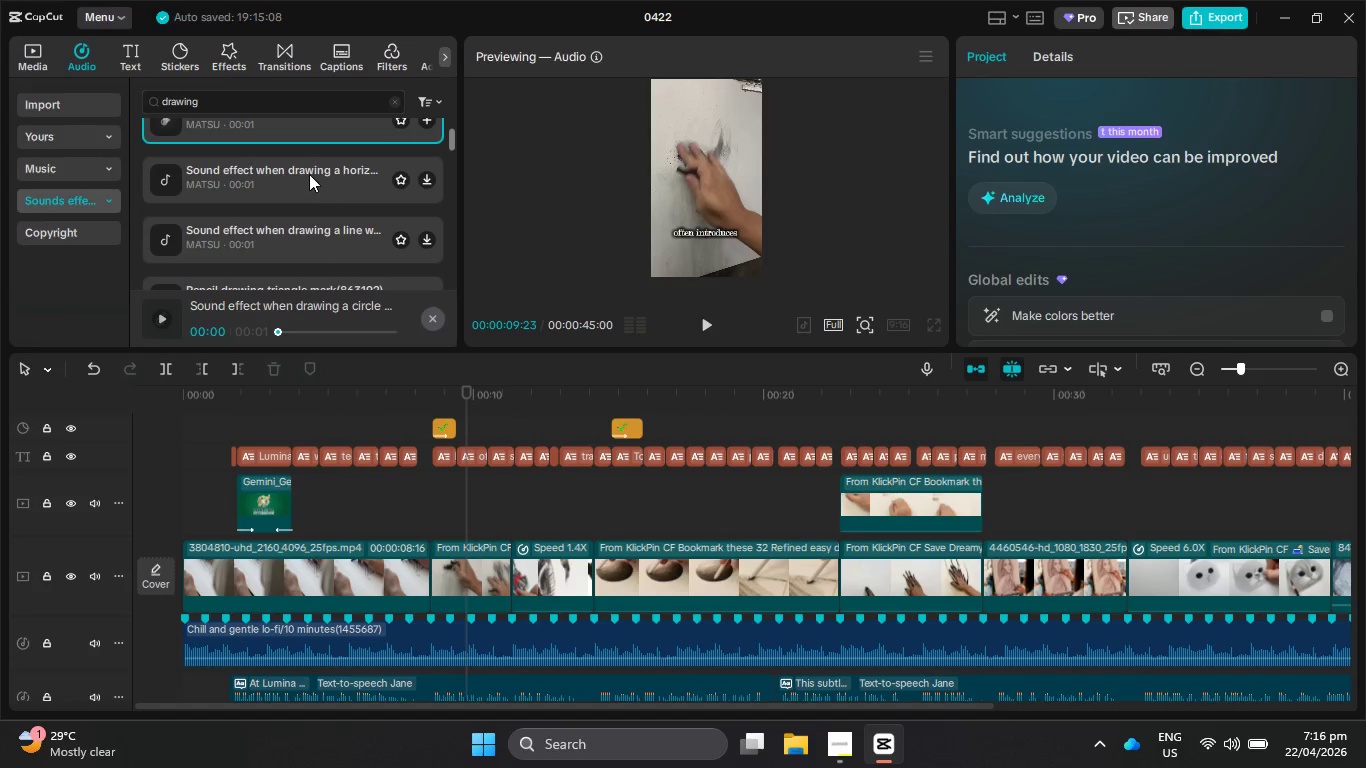 
left_click([309, 174])
 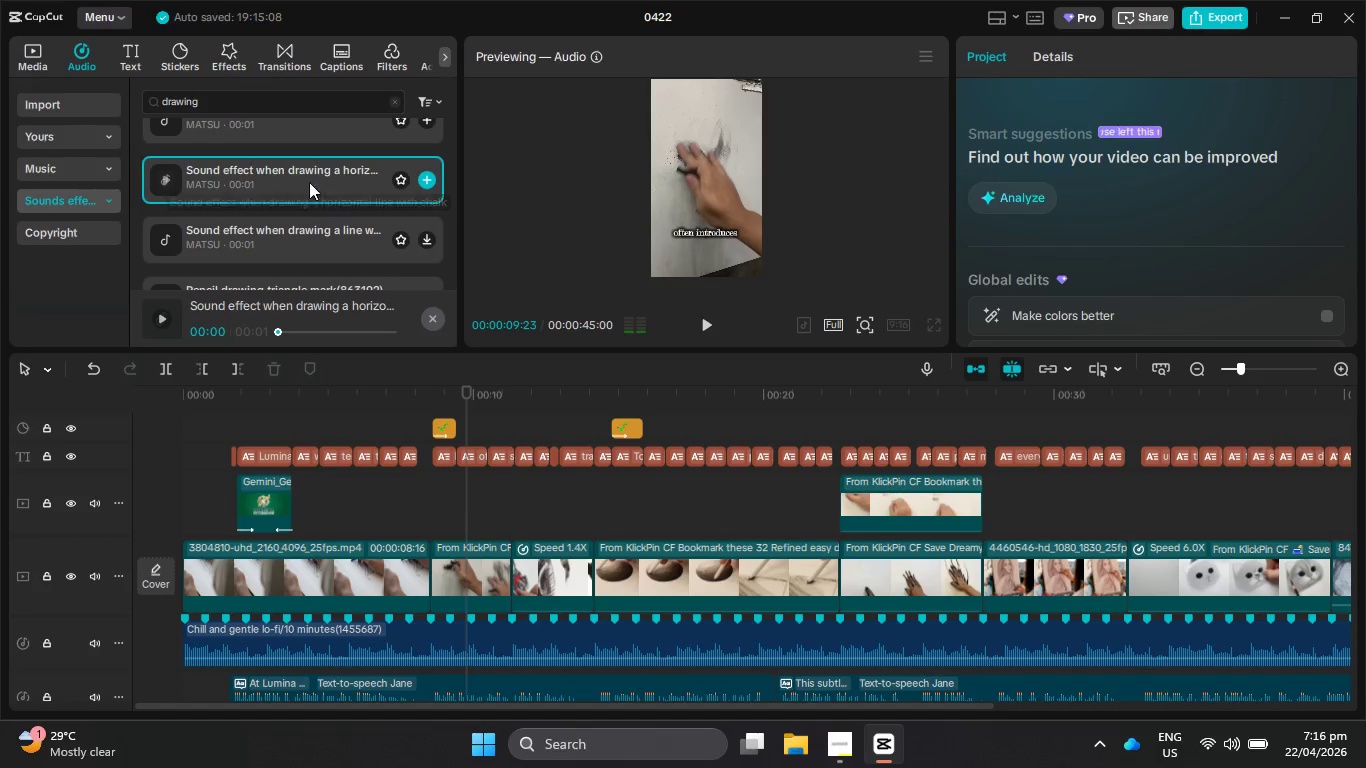 
left_click([283, 124])
 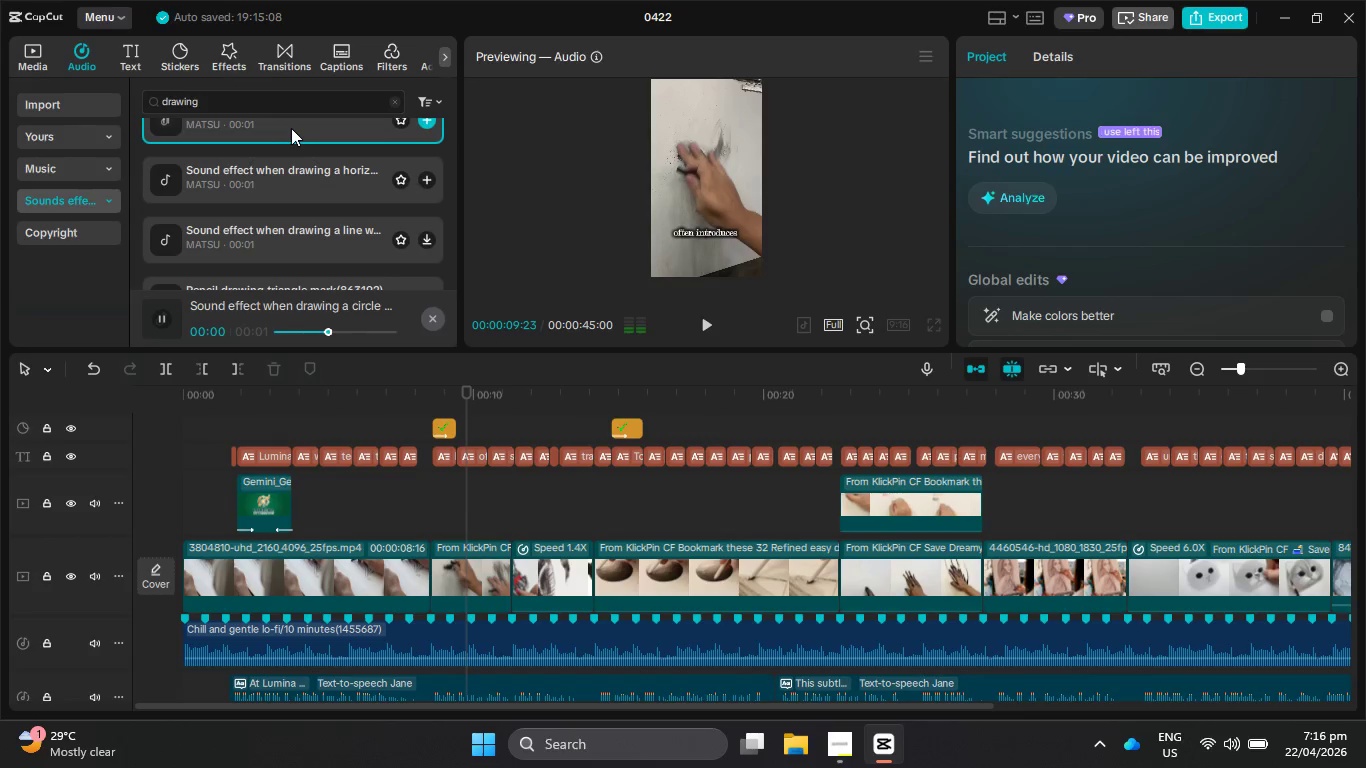 
left_click_drag(start_coordinate=[290, 128], to_coordinate=[319, 161])
 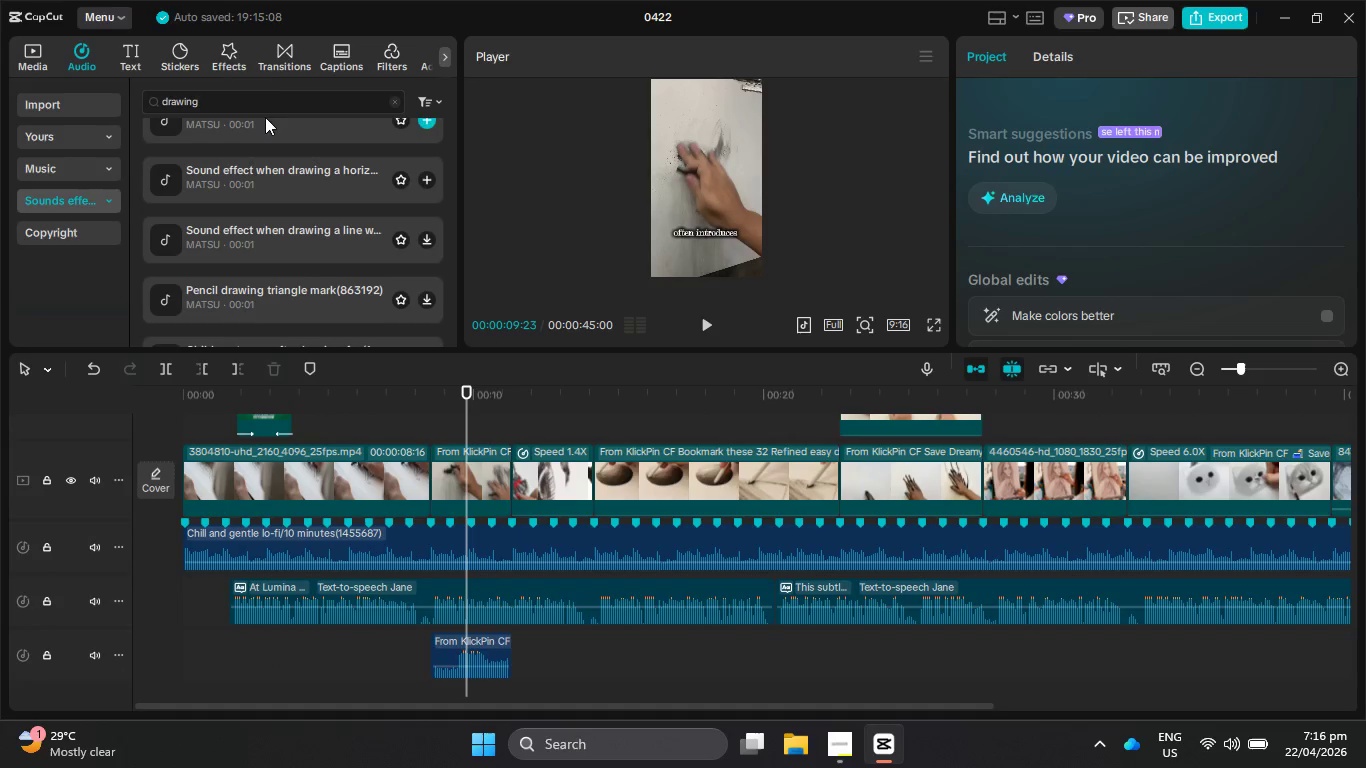 
scroll: coordinate [793, 624], scroll_direction: down, amount: 8.0
 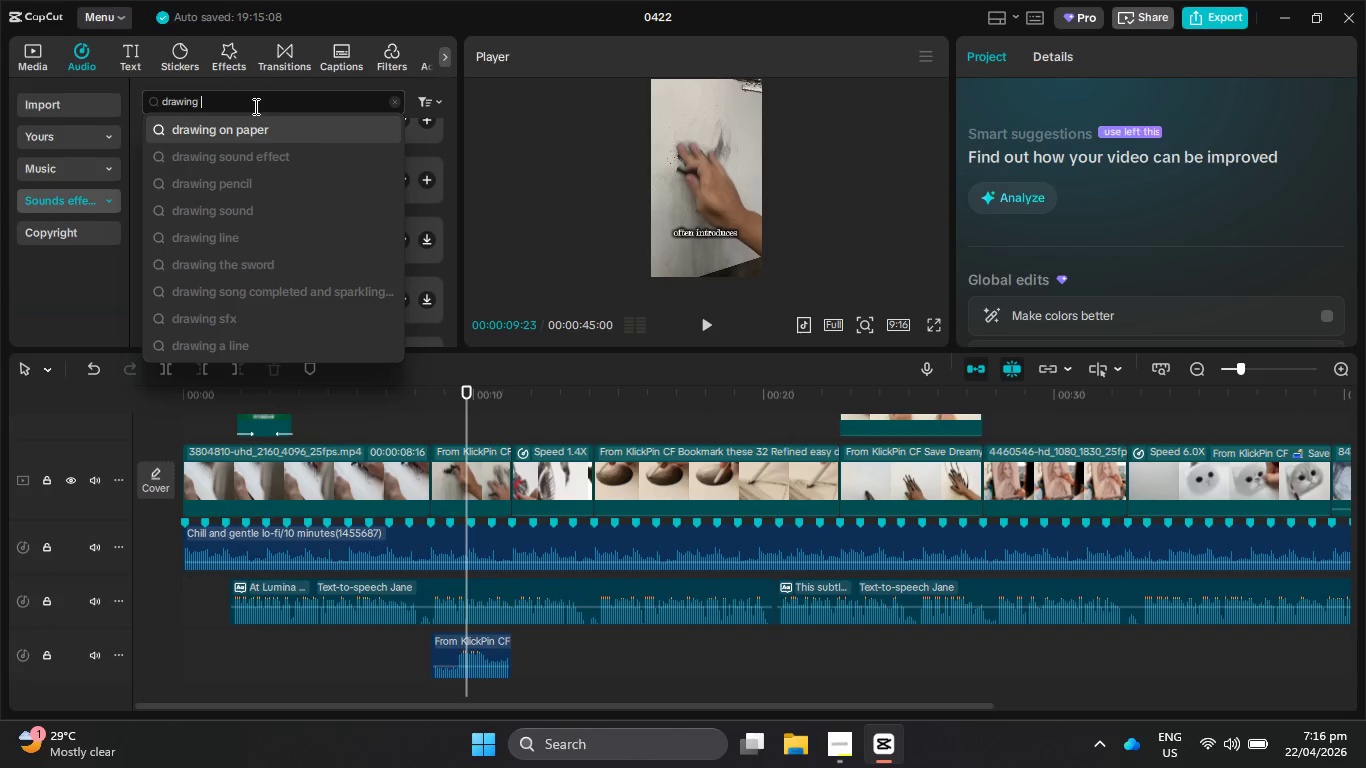 
type(smudging paper)
 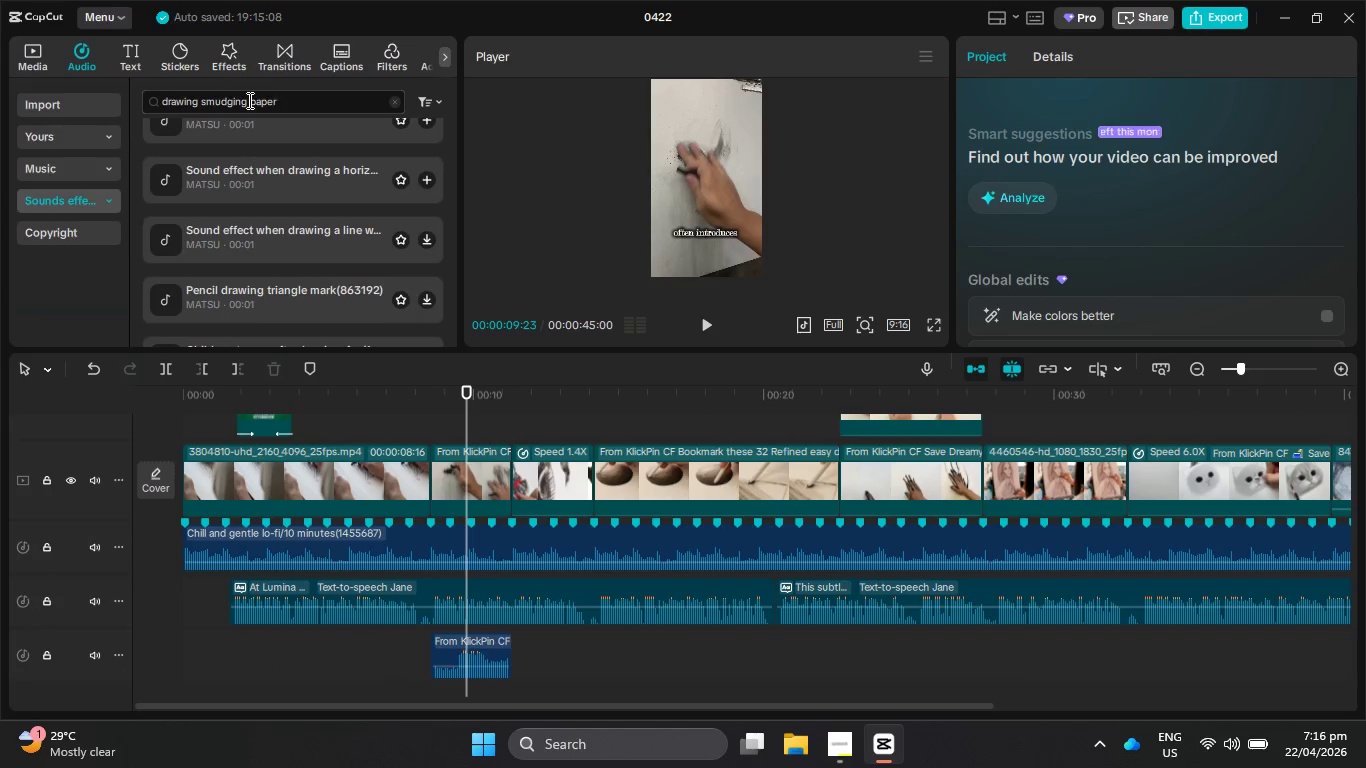 
key(Enter)
 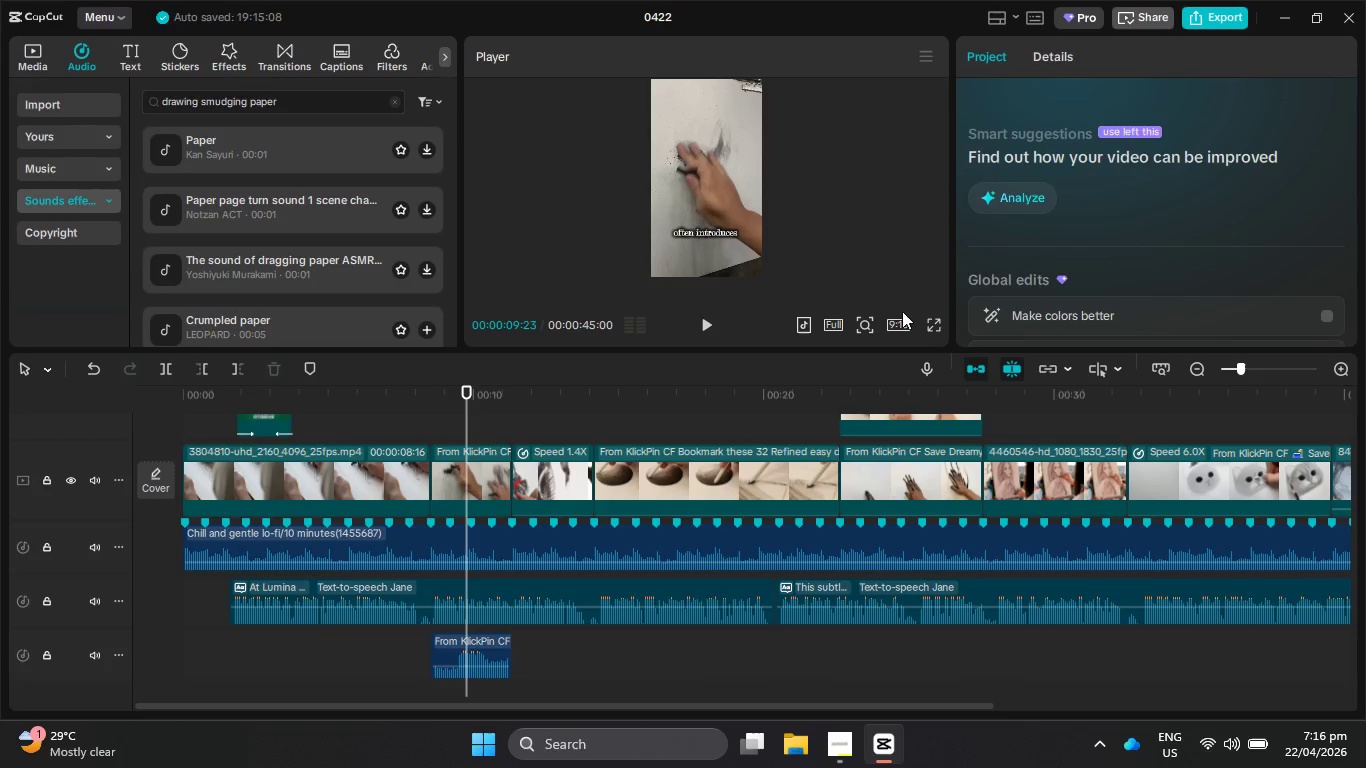 
left_click([286, 145])
 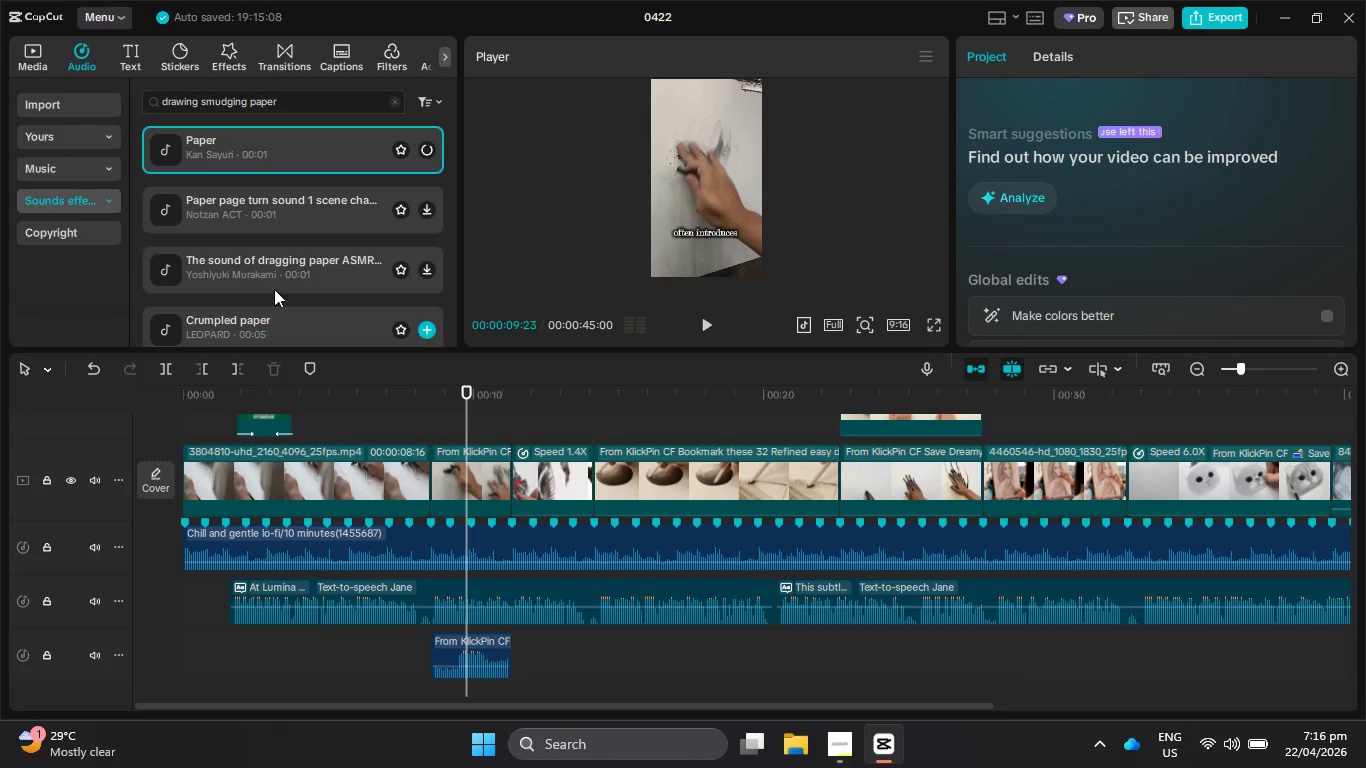 
scroll: coordinate [252, 299], scroll_direction: down, amount: 2.0
 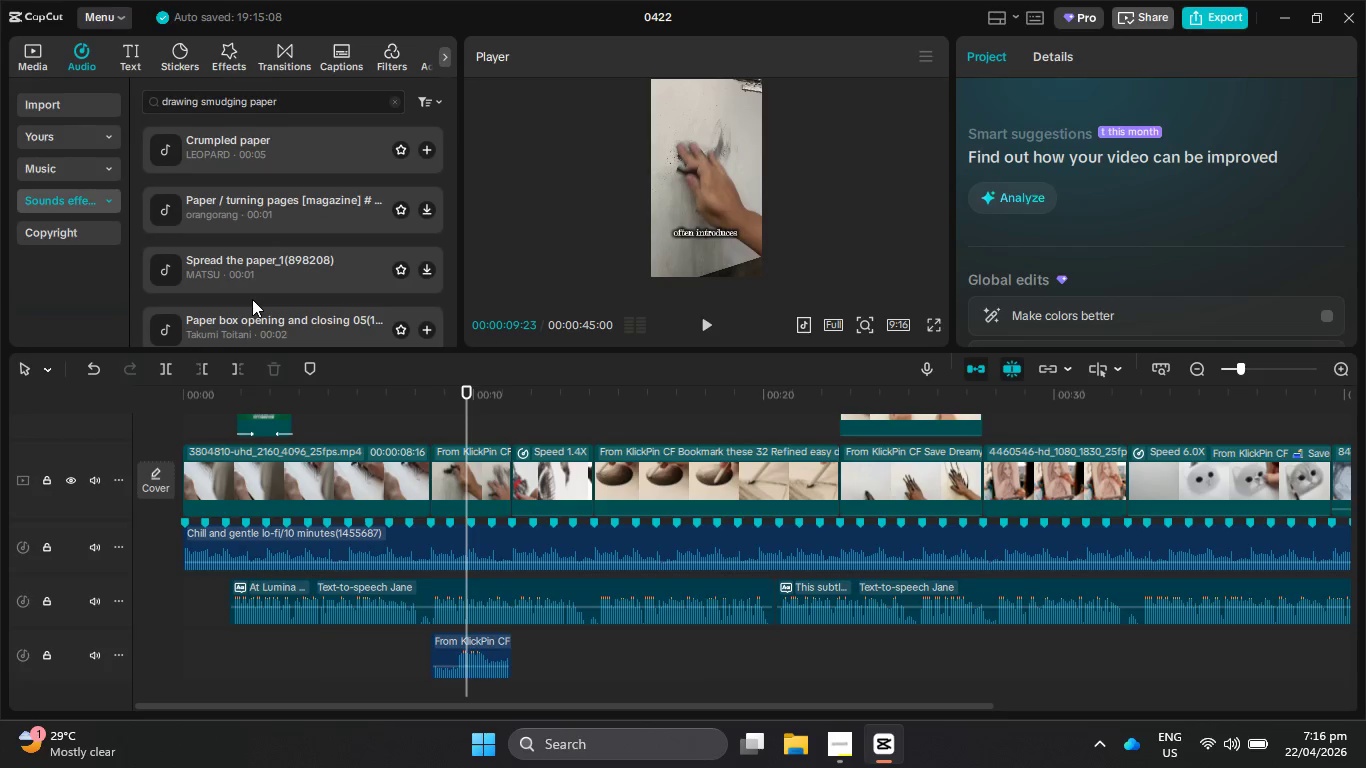 
scroll: coordinate [250, 299], scroll_direction: up, amount: 3.0
 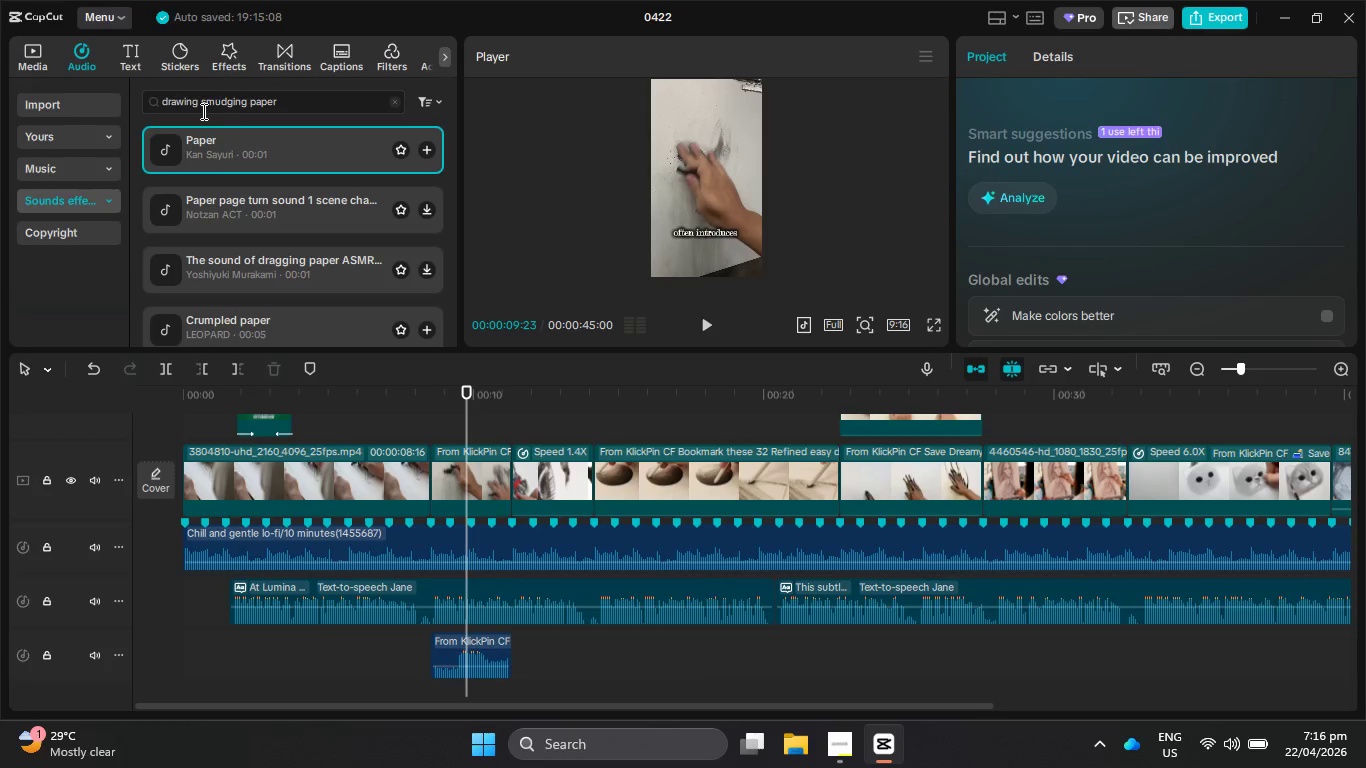 
left_click([212, 171])
 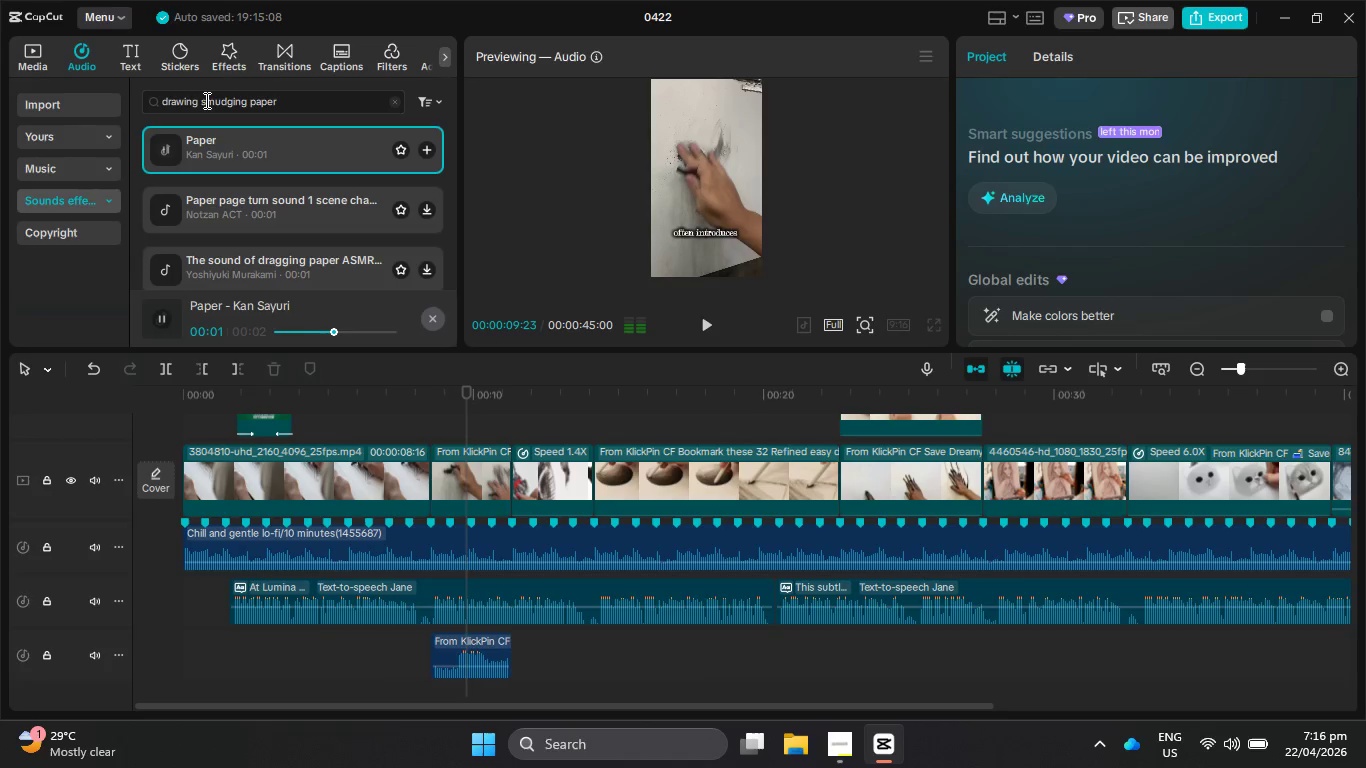 
left_click([201, 100])
 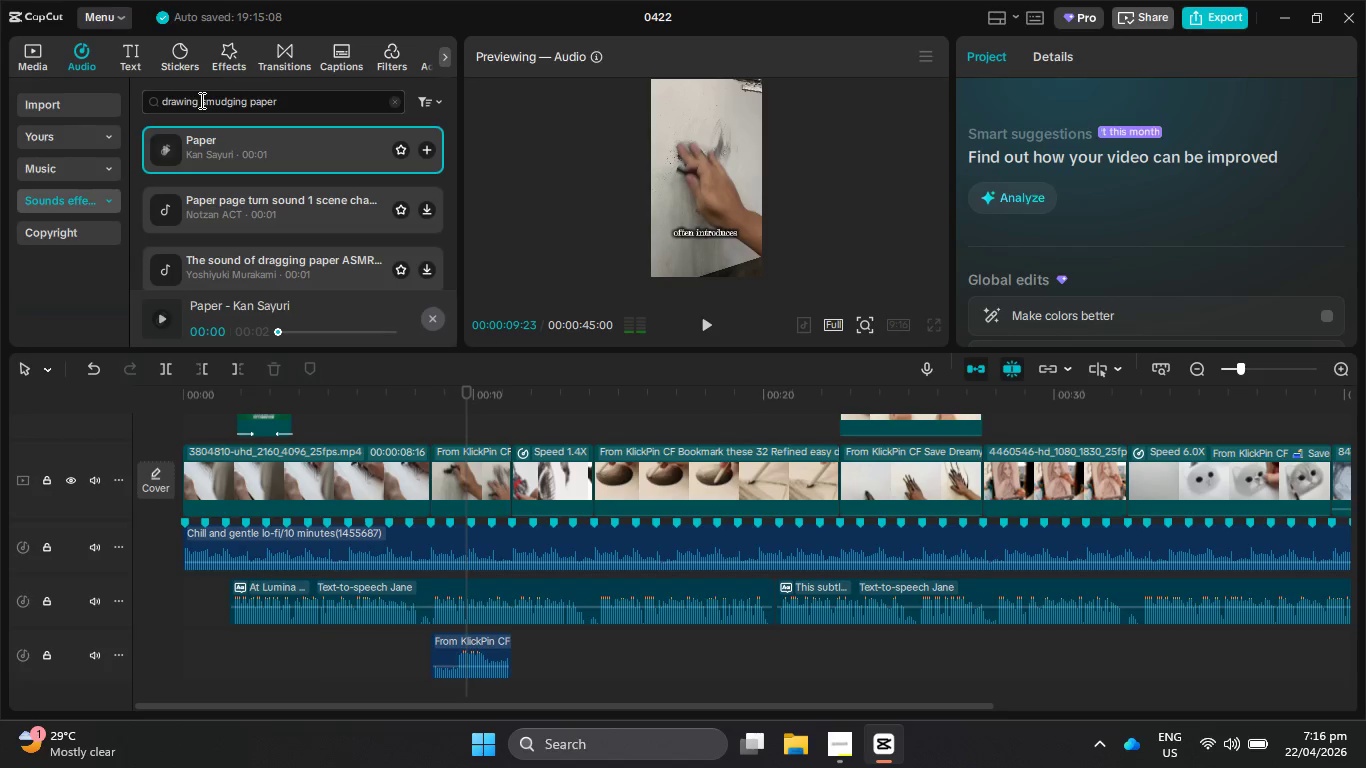 
hold_key(key=Backspace, duration=0.98)
 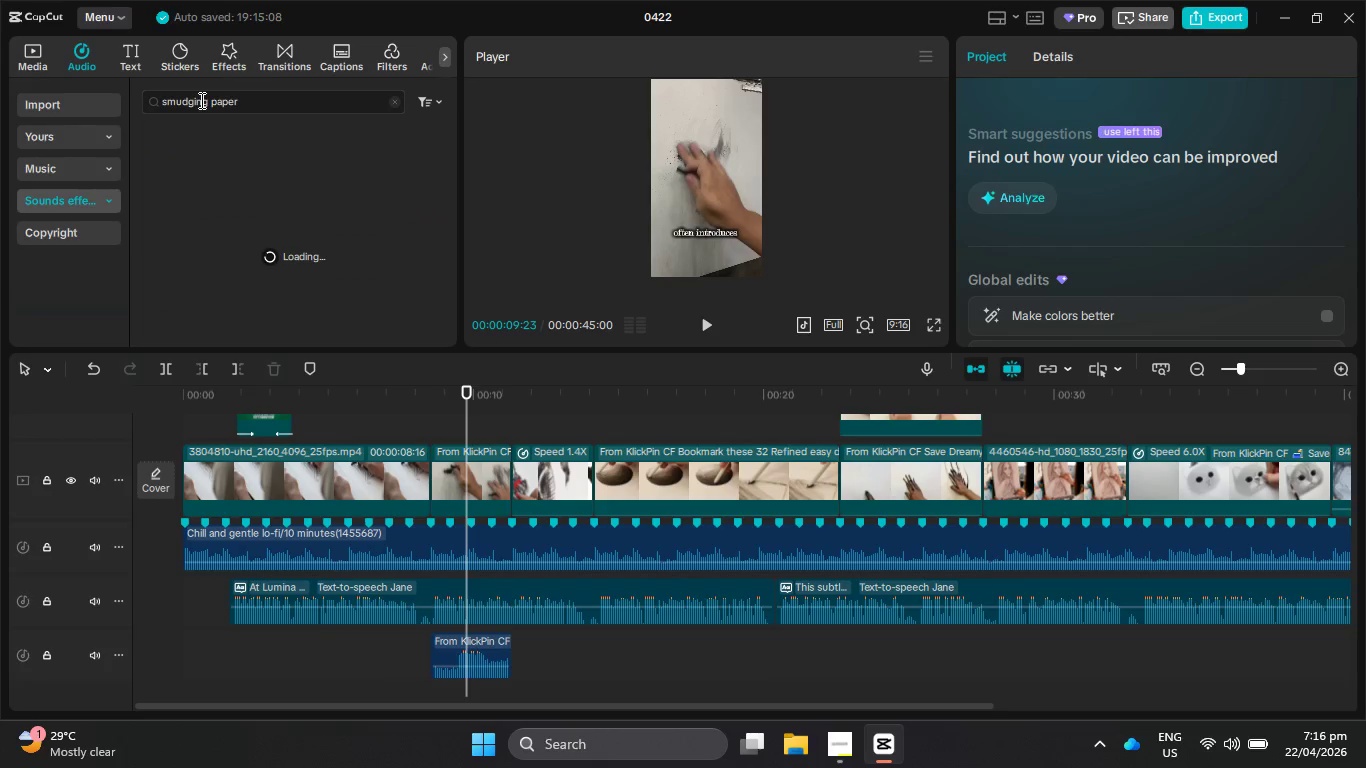 
key(Enter)
 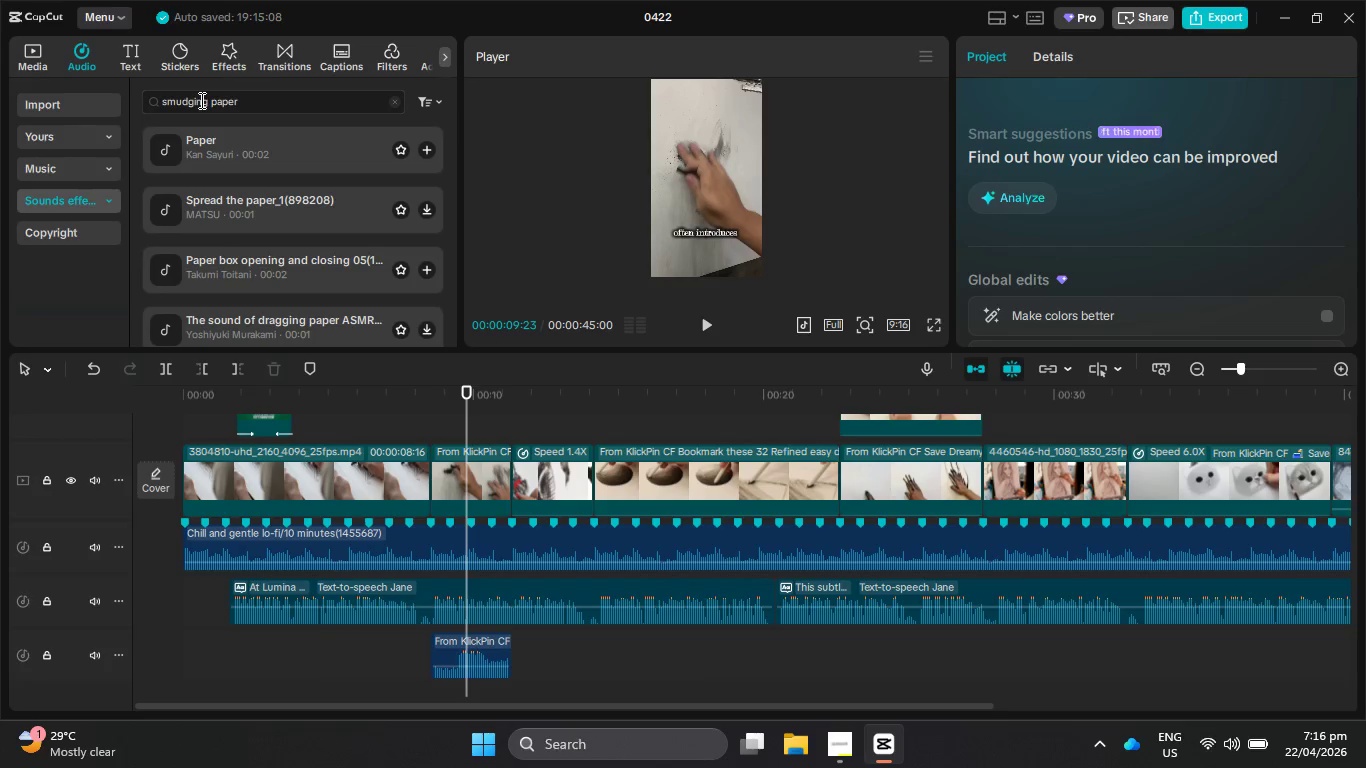 
wait(8.81)
 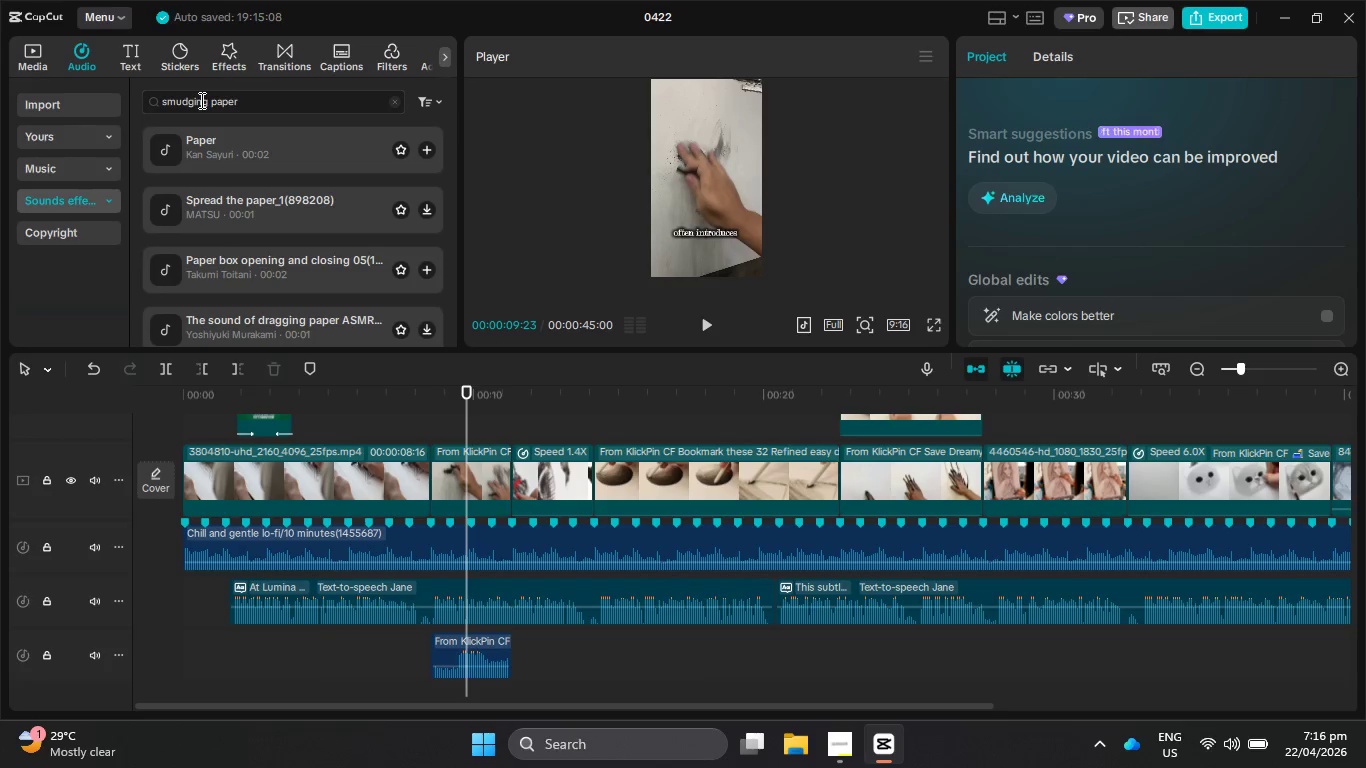 
scroll: coordinate [294, 244], scroll_direction: none, amount: 0.0
 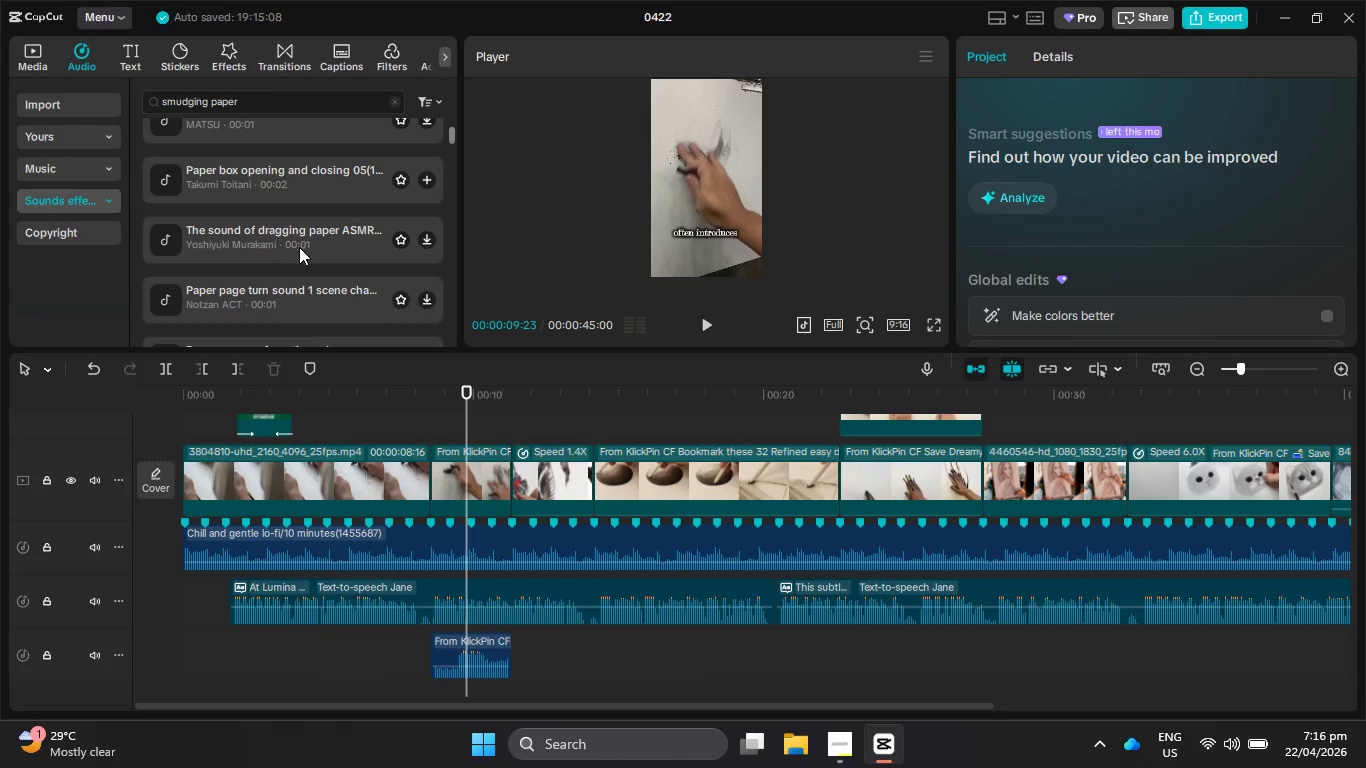 
left_click([299, 238])
 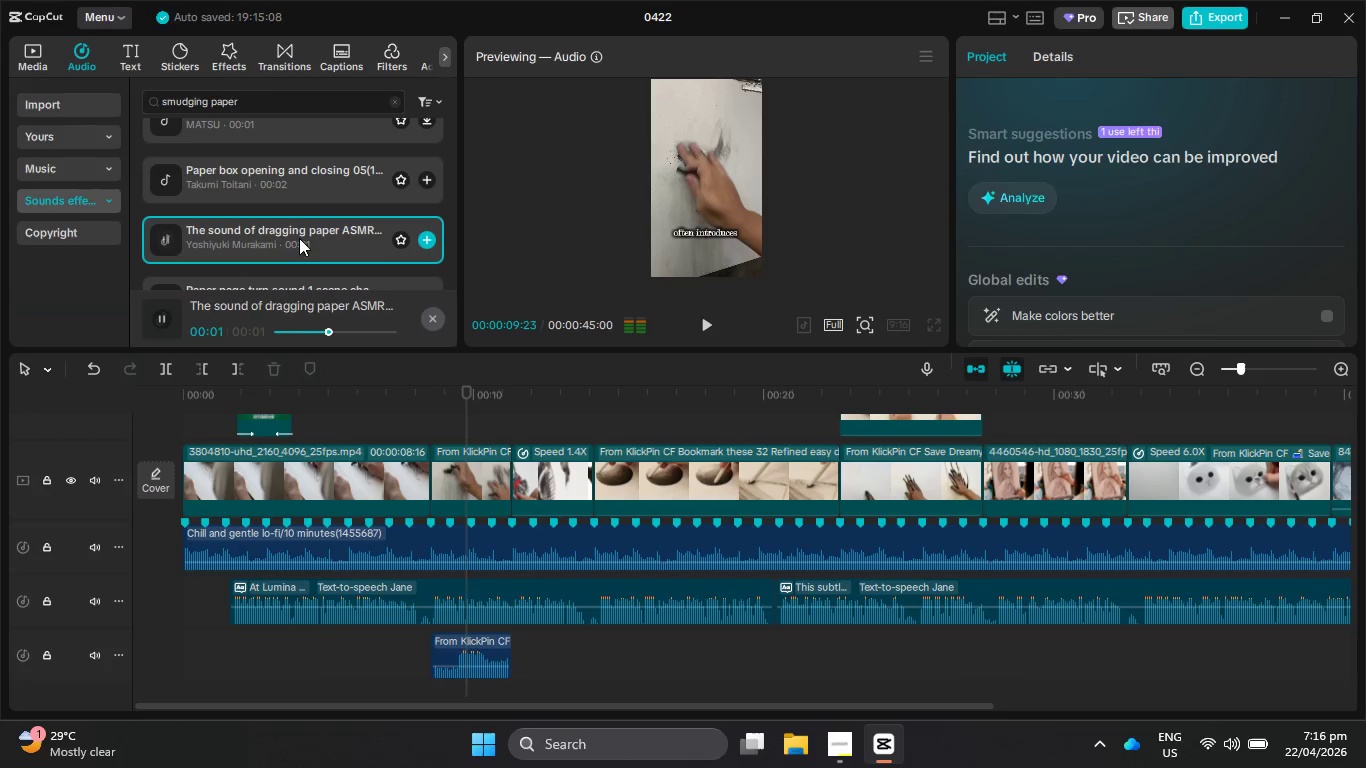 
left_click([301, 204])
 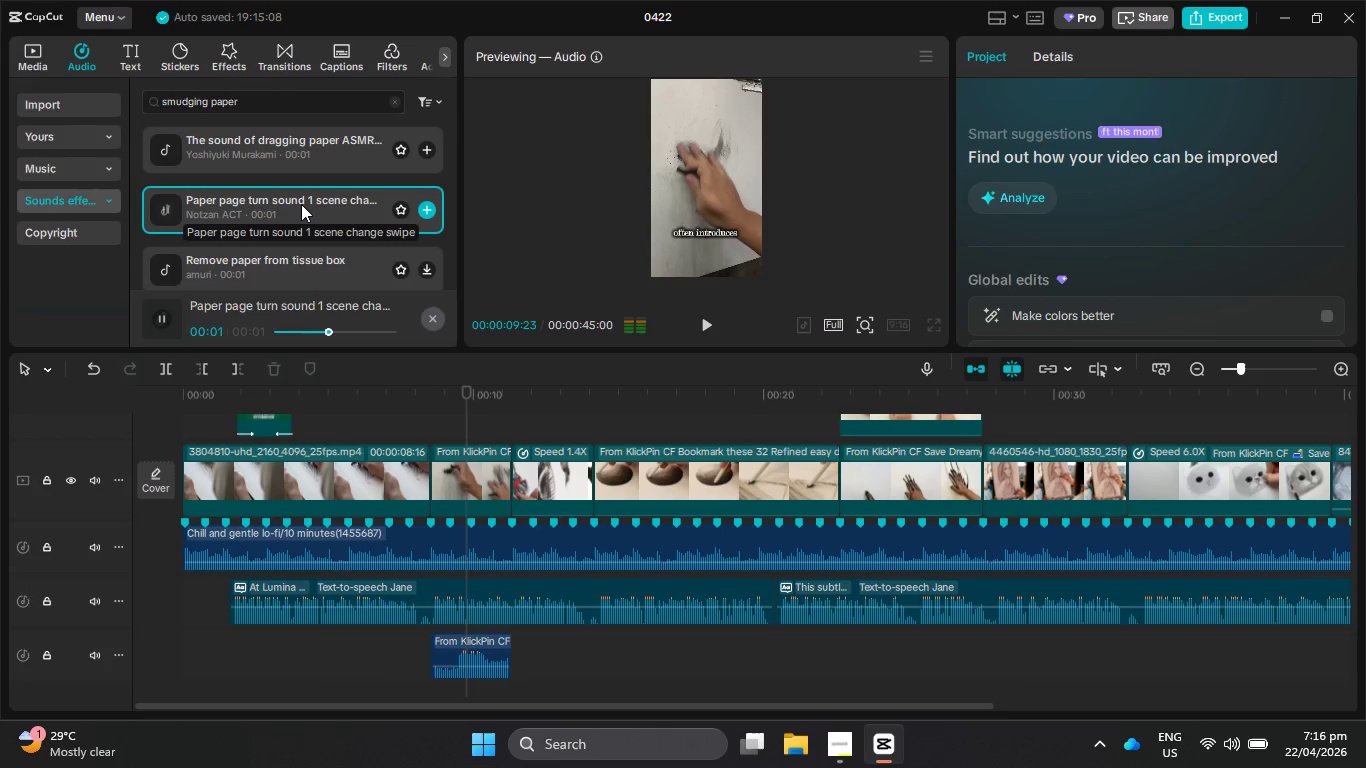 
scroll: coordinate [304, 207], scroll_direction: down, amount: 2.0
 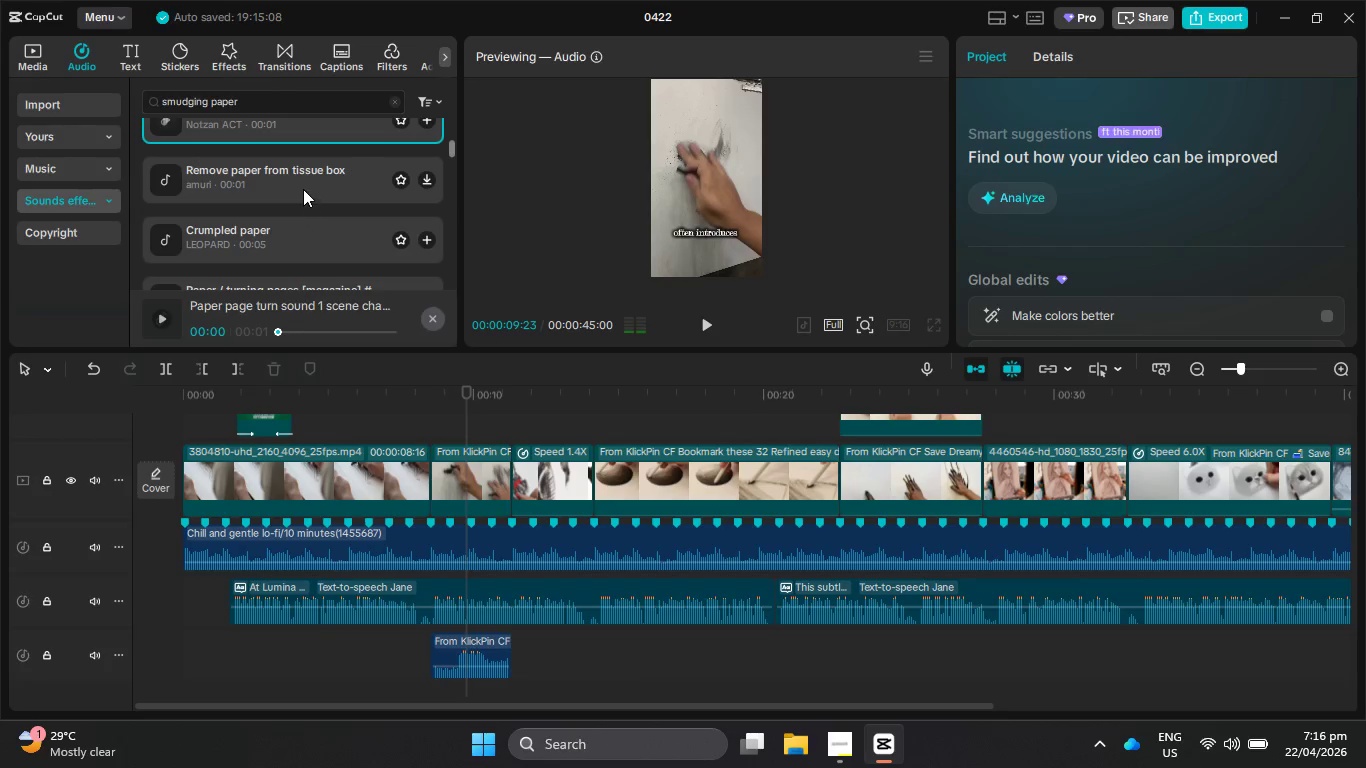 
left_click([303, 188])
 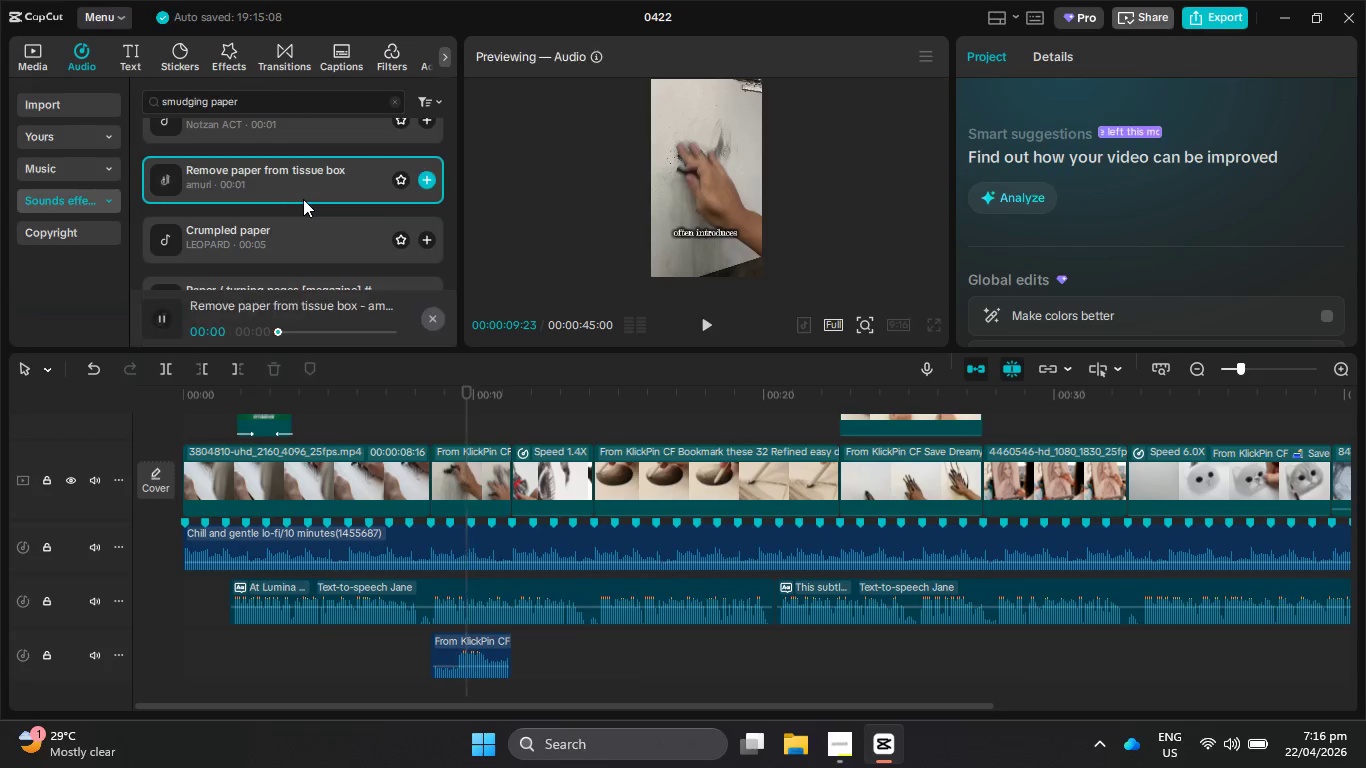 
scroll: coordinate [303, 199], scroll_direction: down, amount: 1.0
 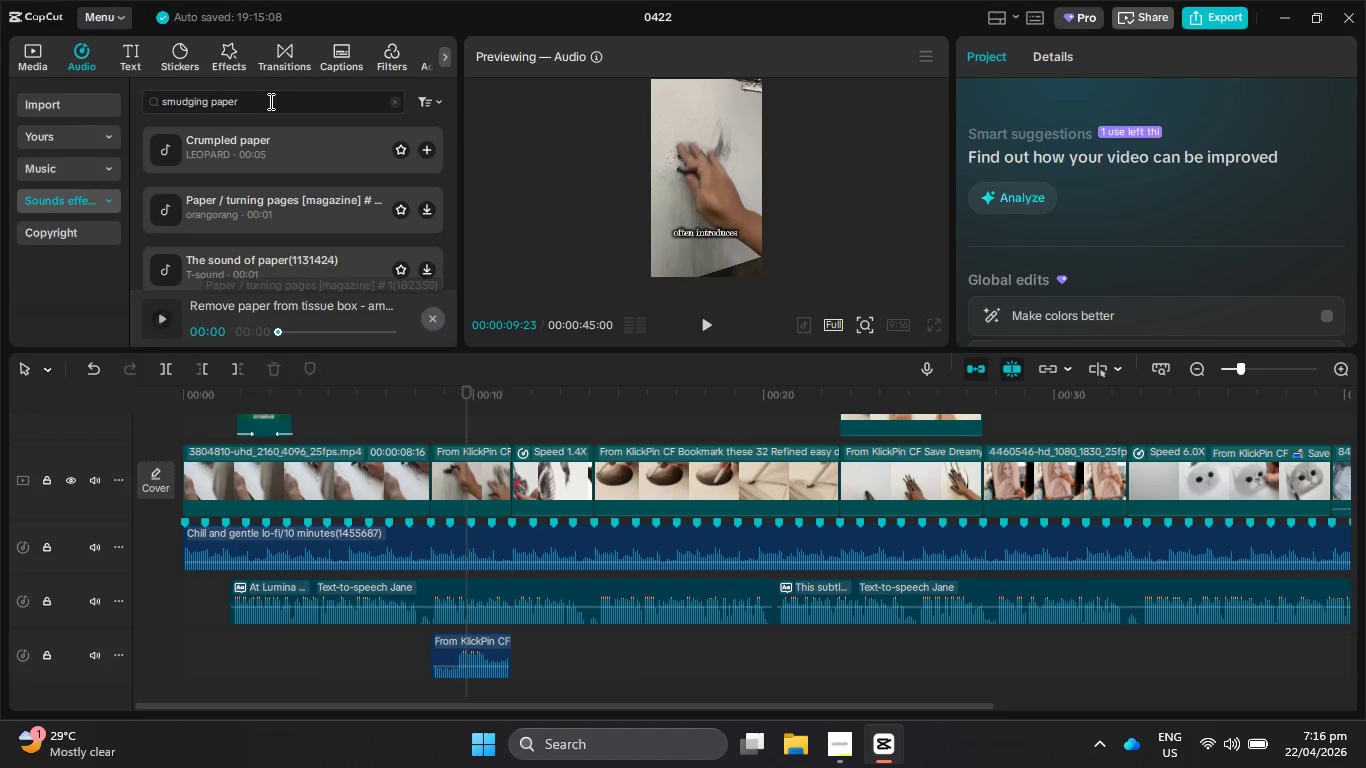 
left_click_drag(start_coordinate=[267, 95], to_coordinate=[162, 114])
 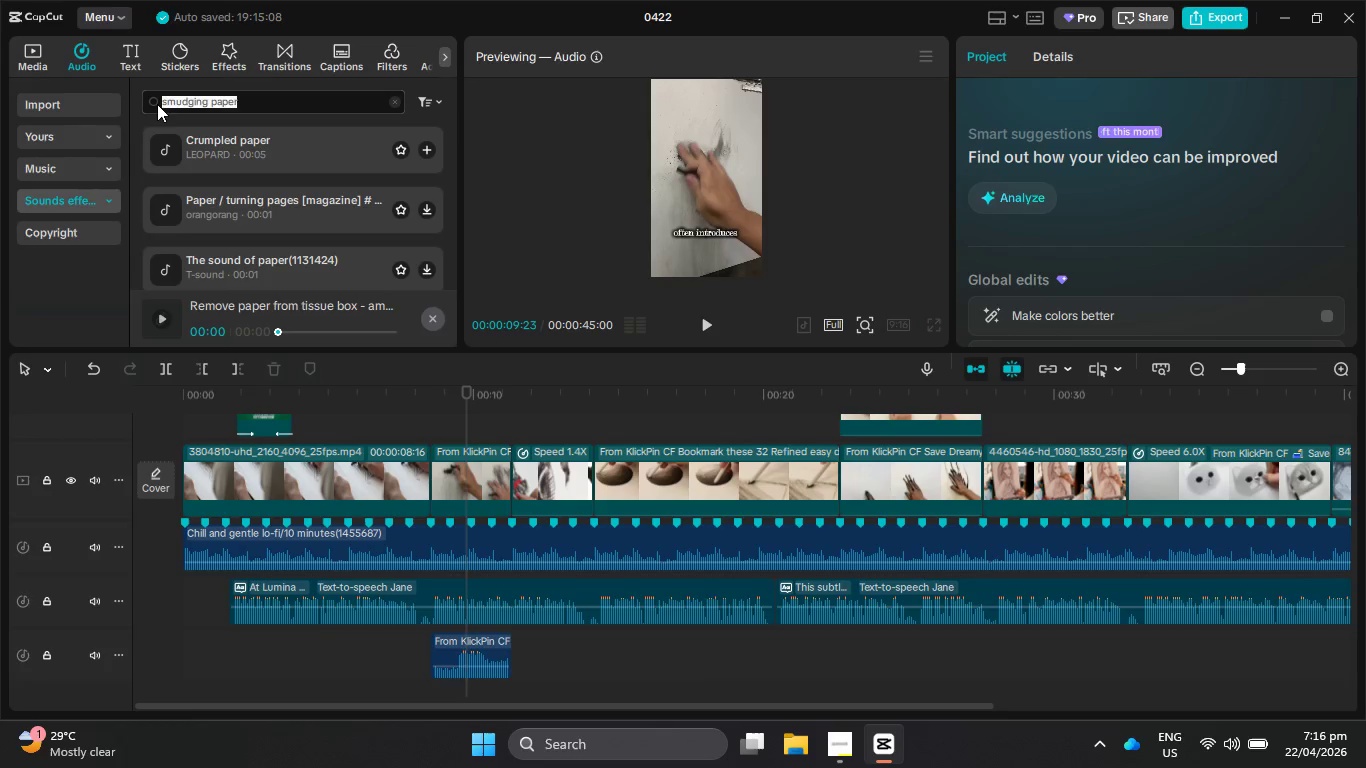 
type(drawing on paper)
 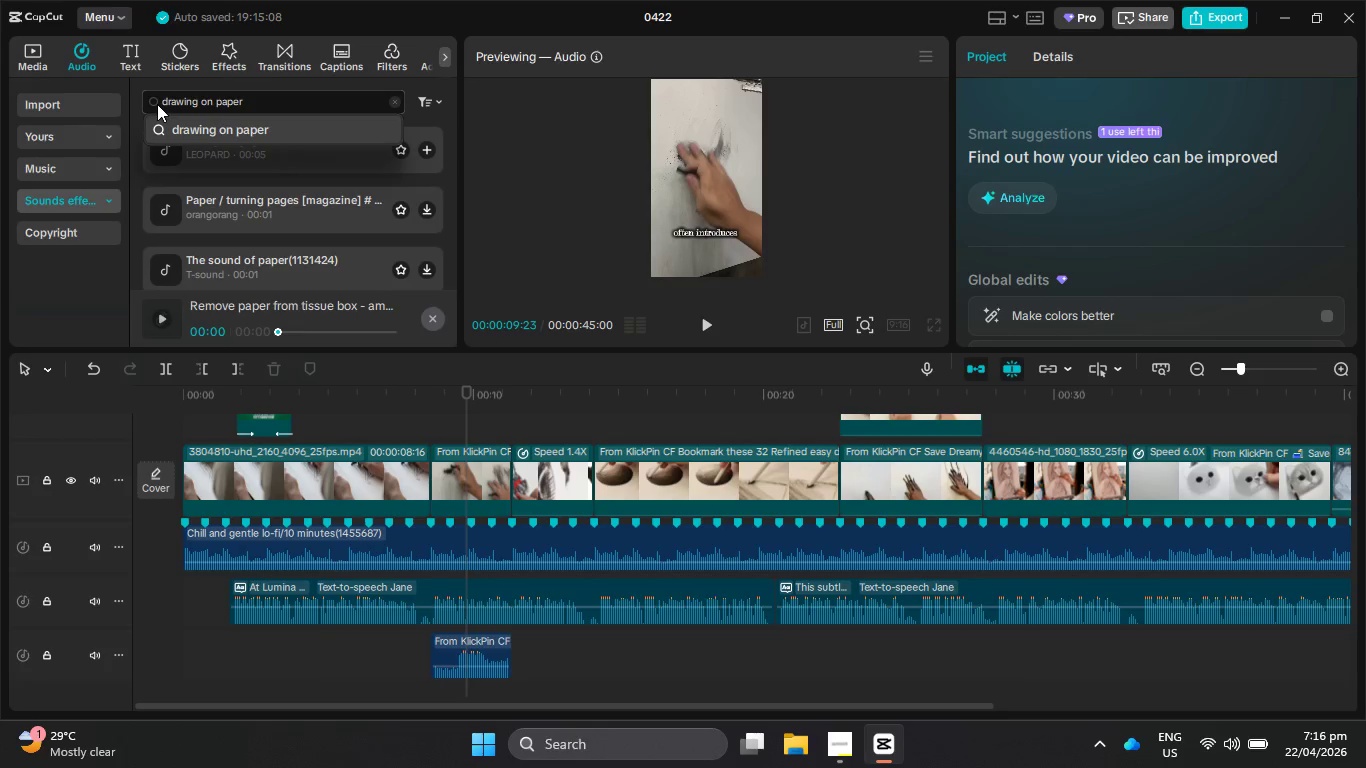 
key(Enter)
 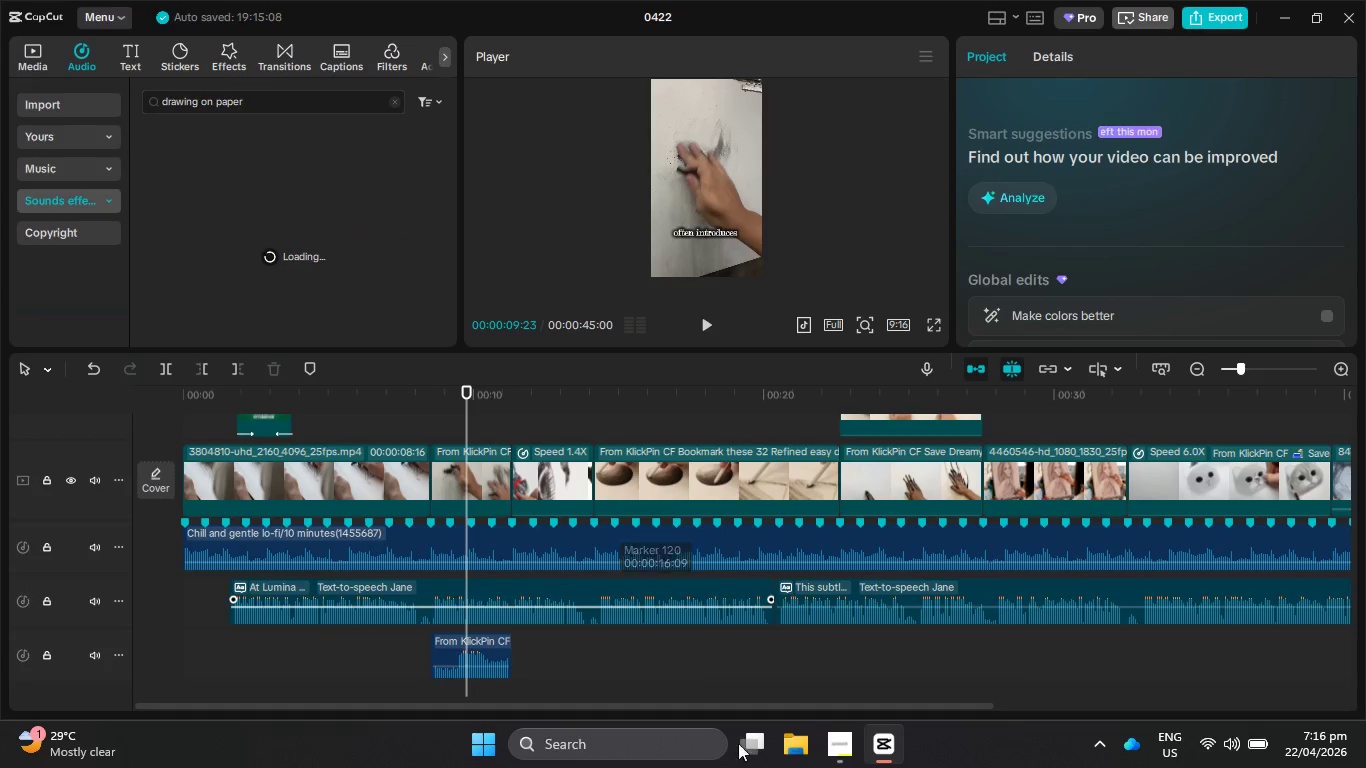 
left_click([843, 751])